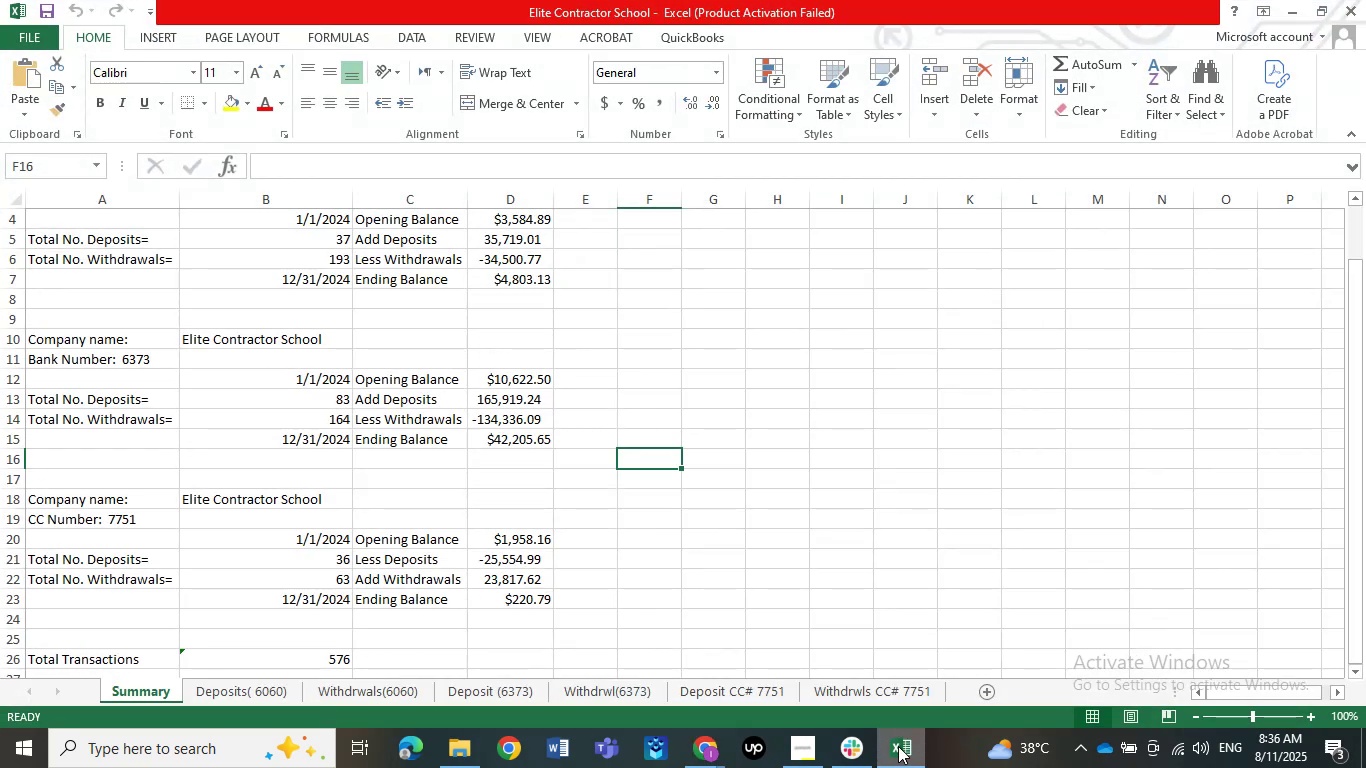 
left_click([898, 742])
 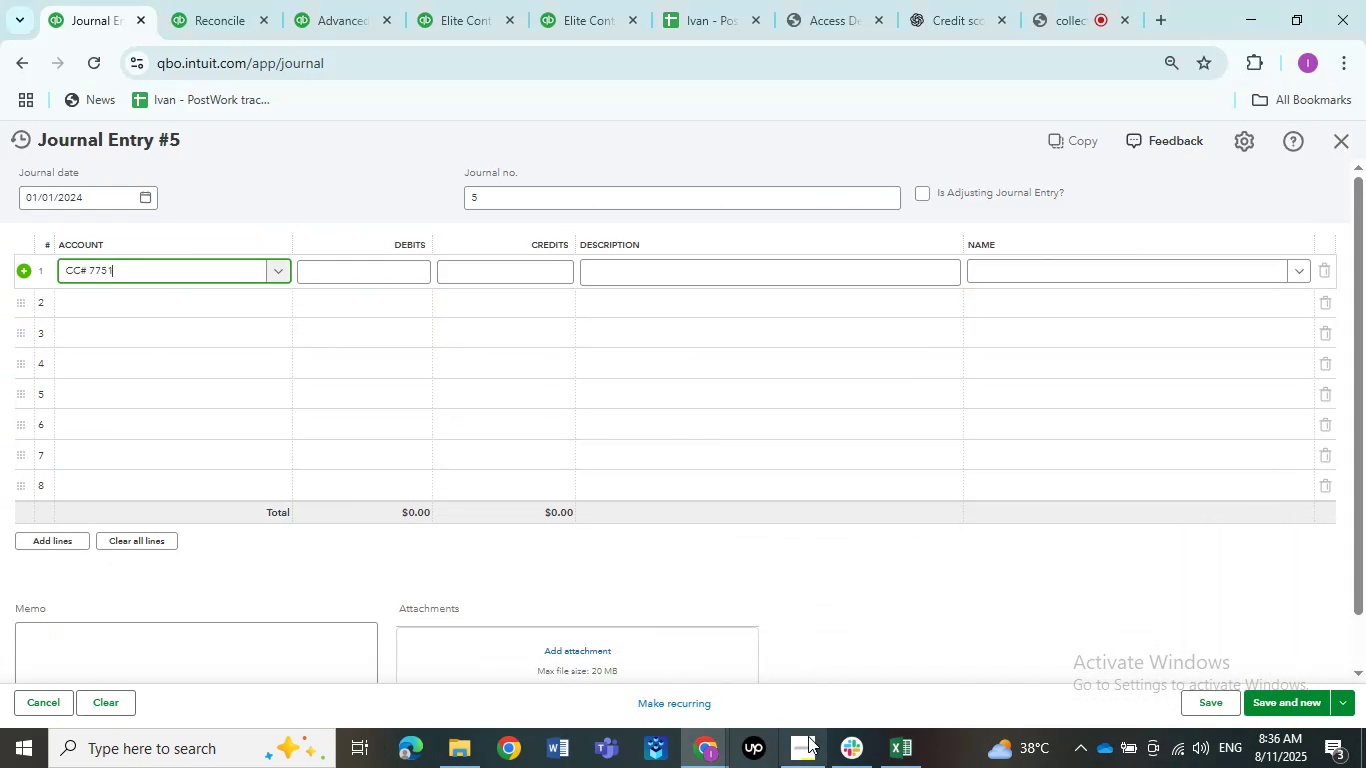 
left_click([902, 744])
 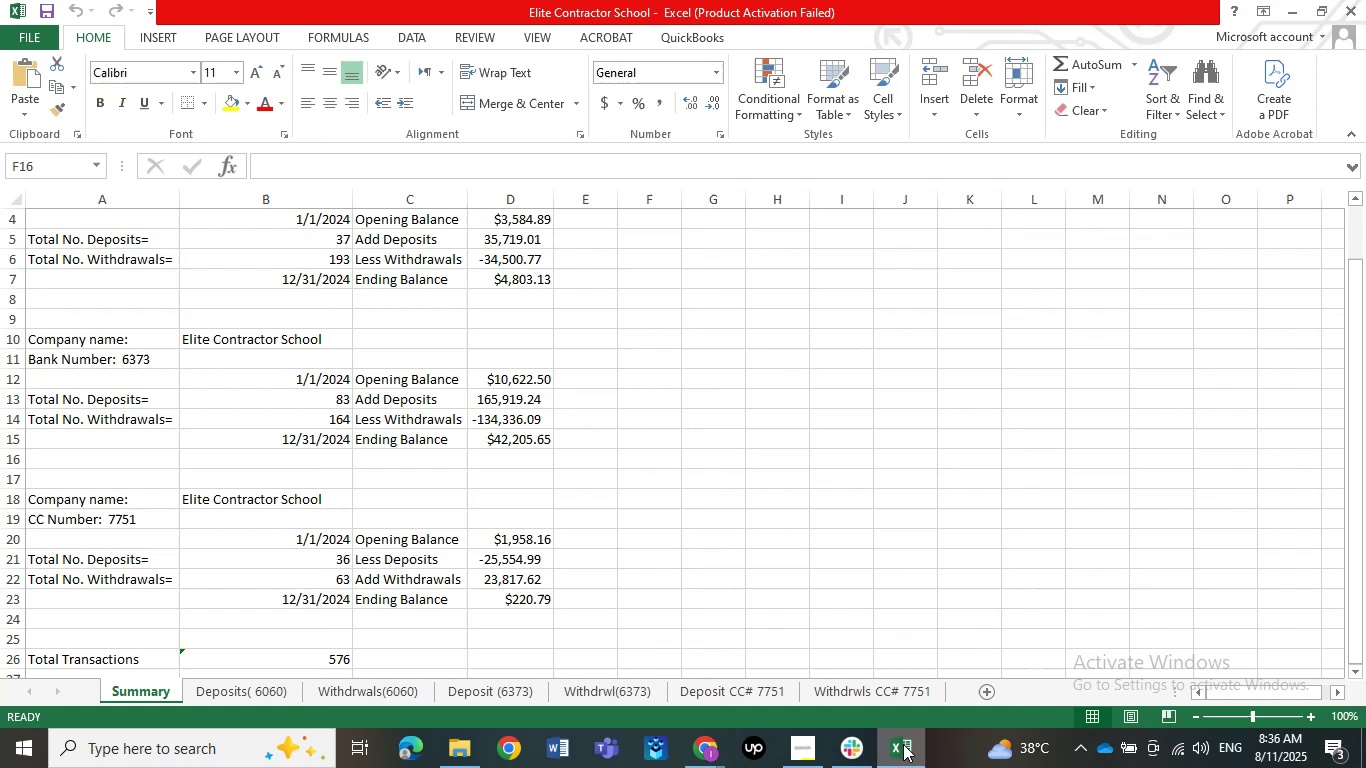 
left_click([903, 744])
 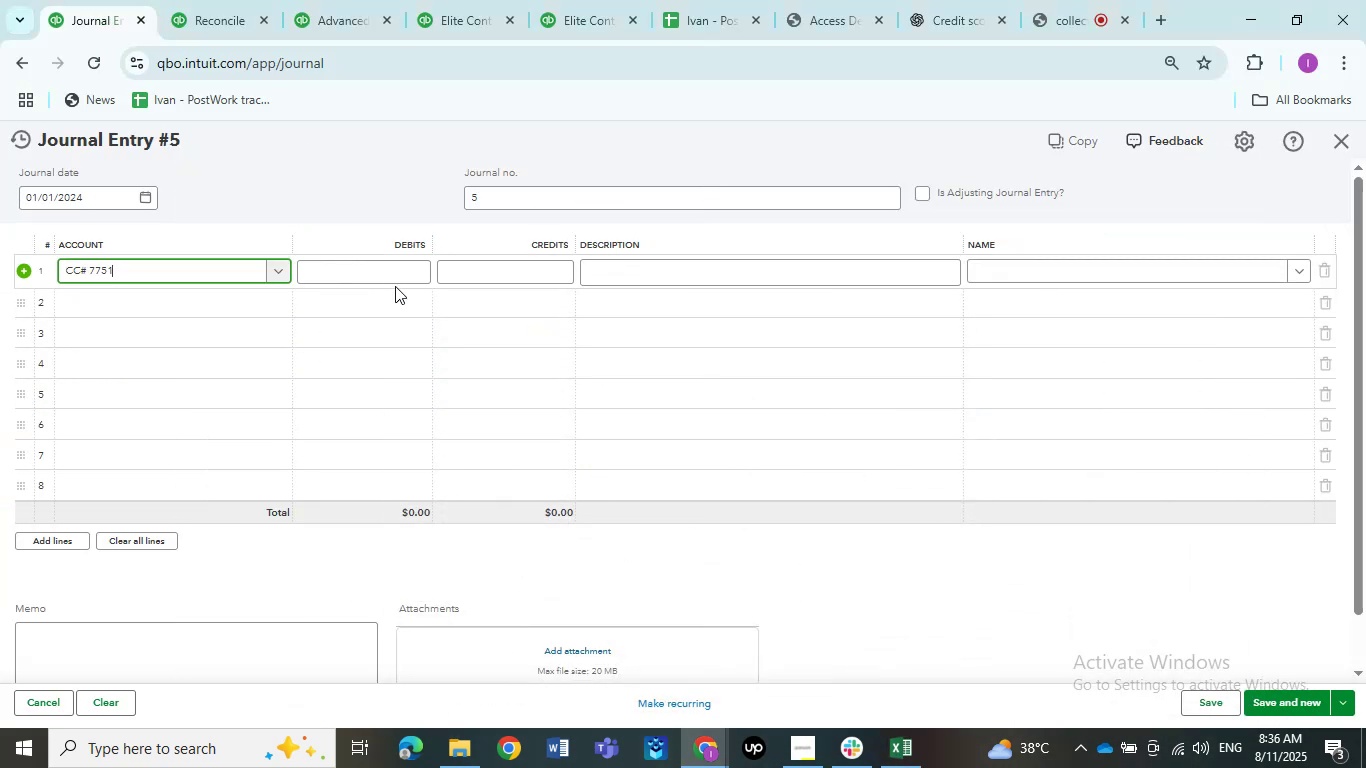 
left_click([393, 275])
 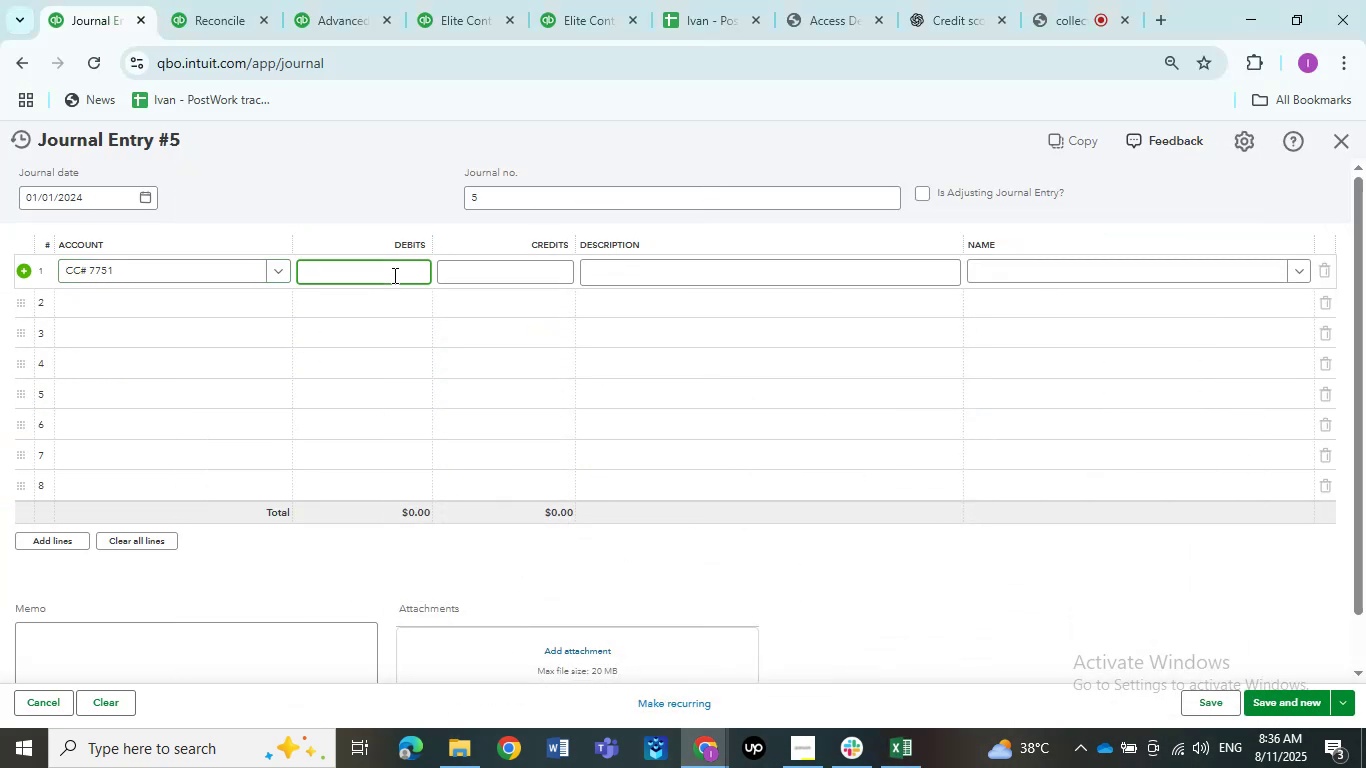 
key(Numpad1)
 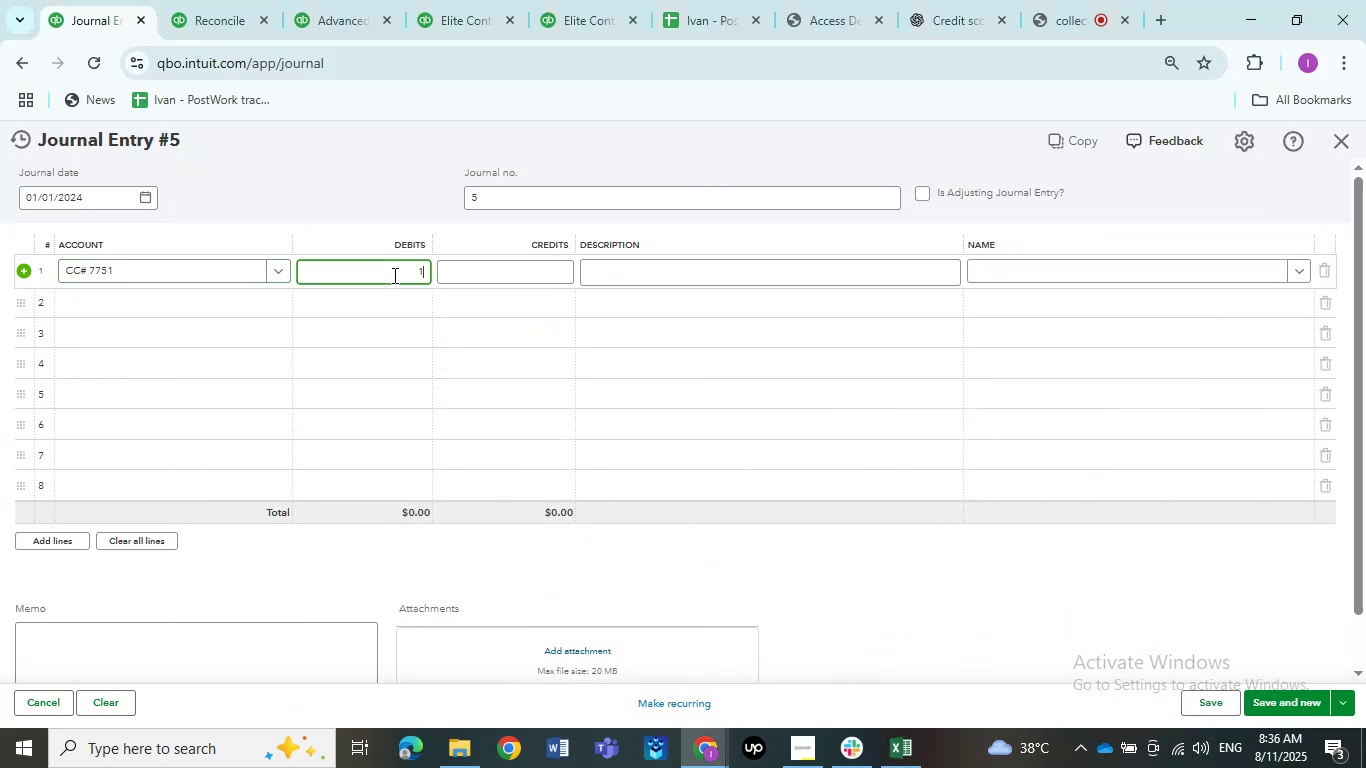 
key(Numpad9)
 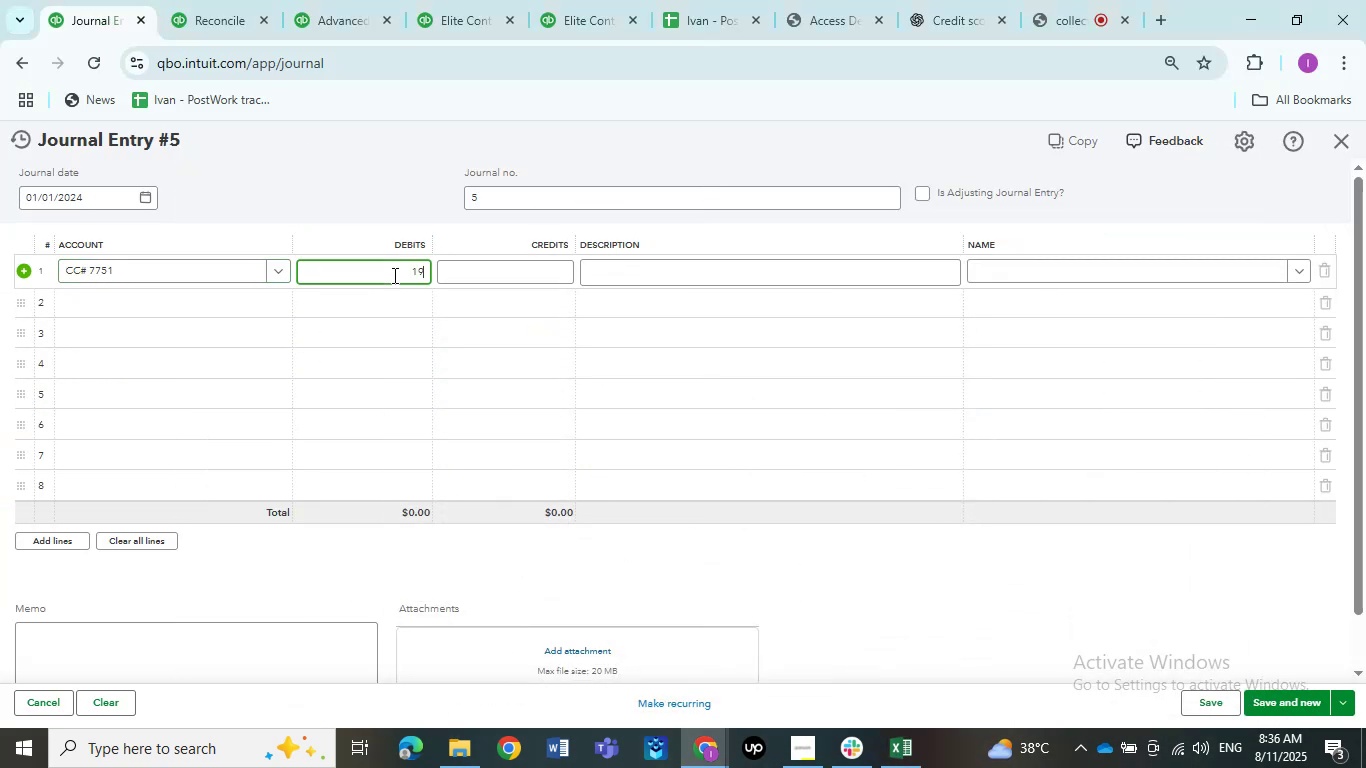 
key(Numpad5)
 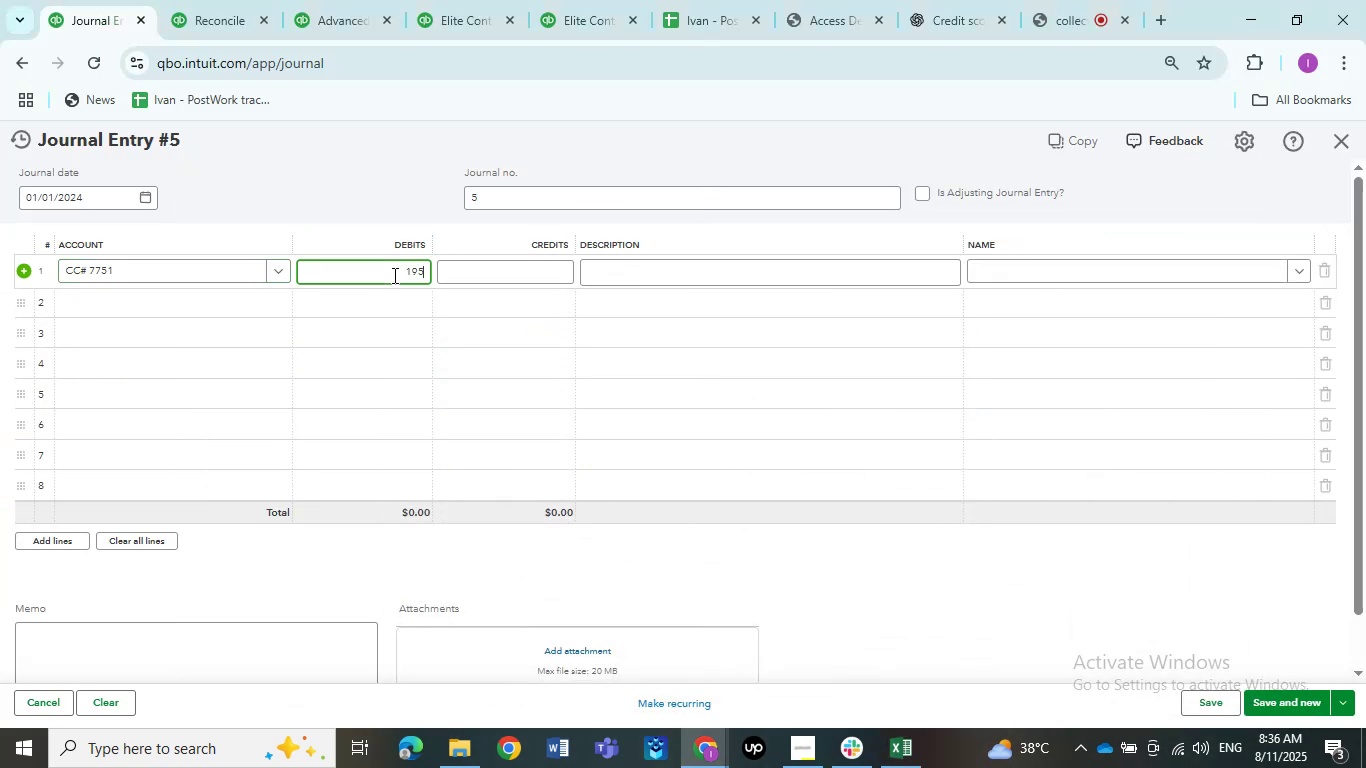 
key(Numpad8)
 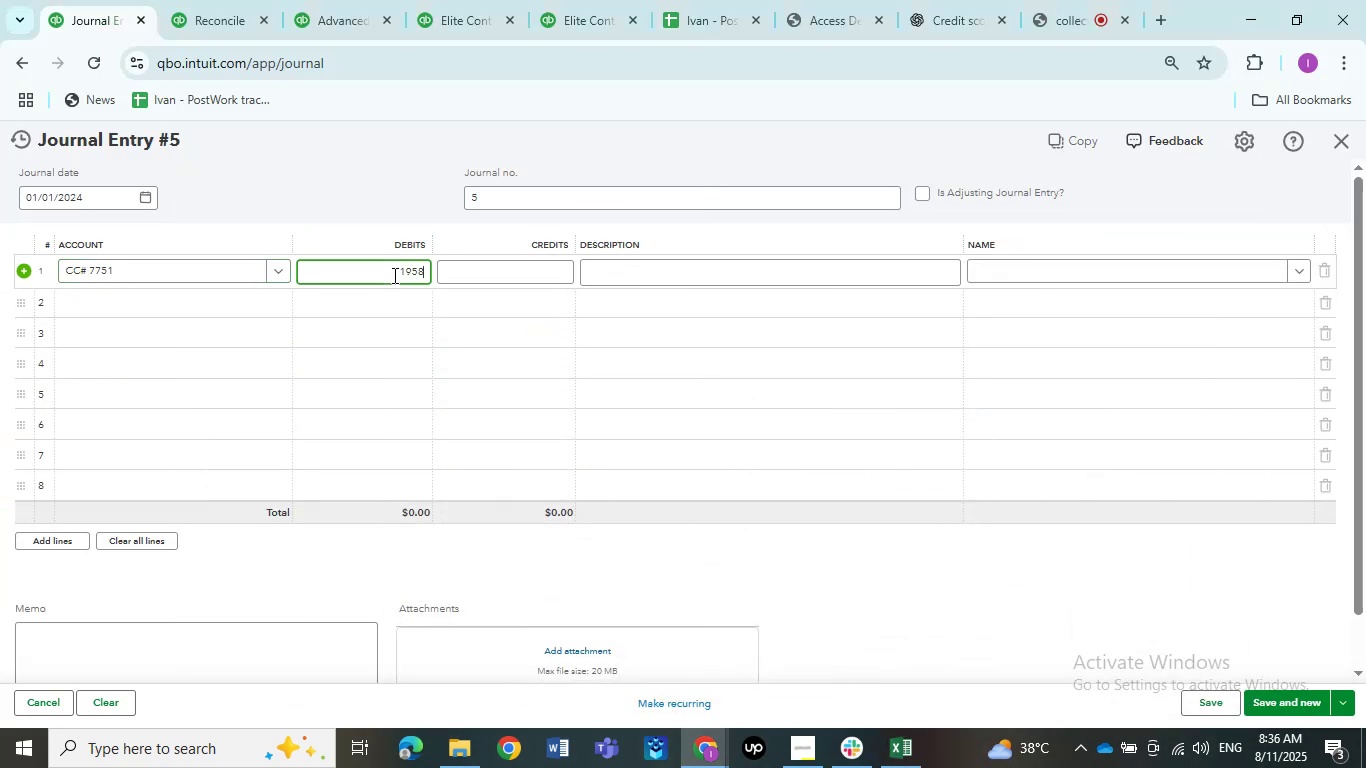 
key(NumpadDecimal)
 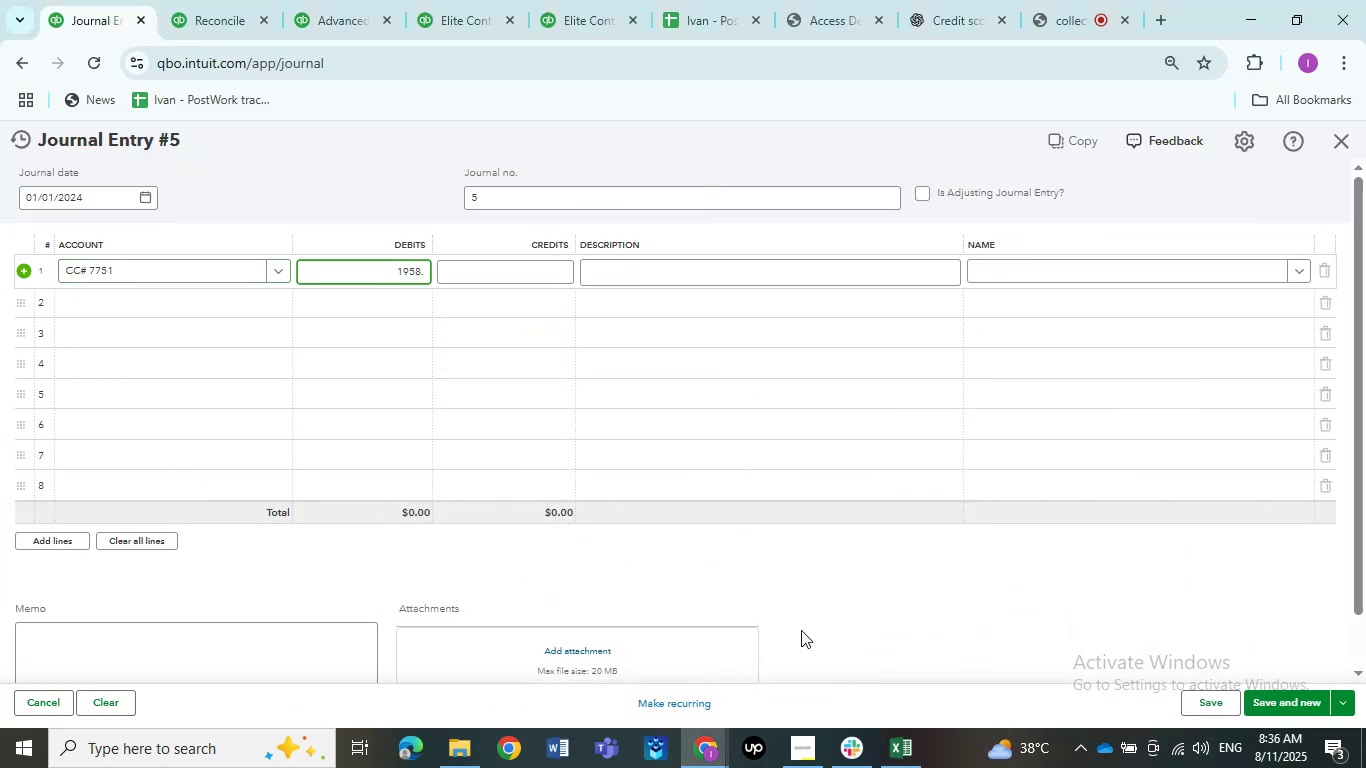 
left_click([885, 745])
 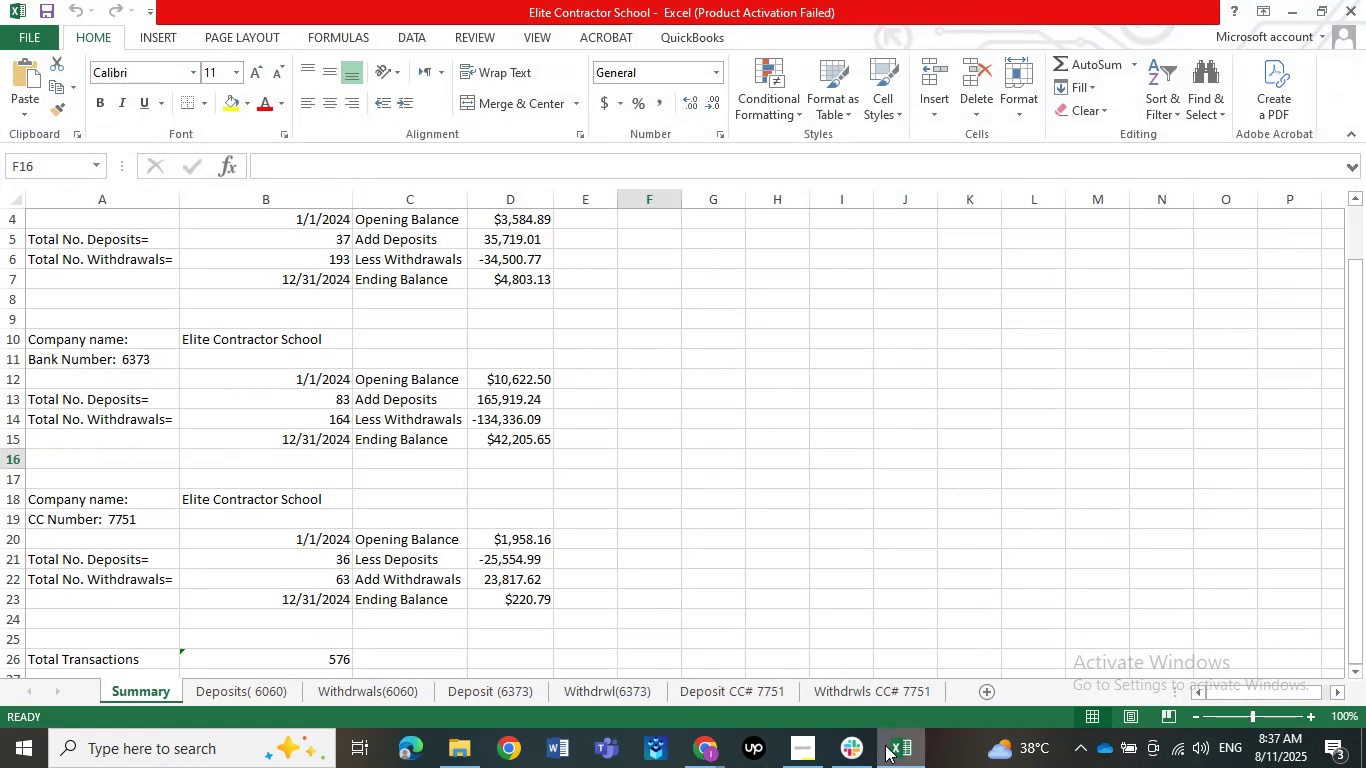 
left_click([885, 745])
 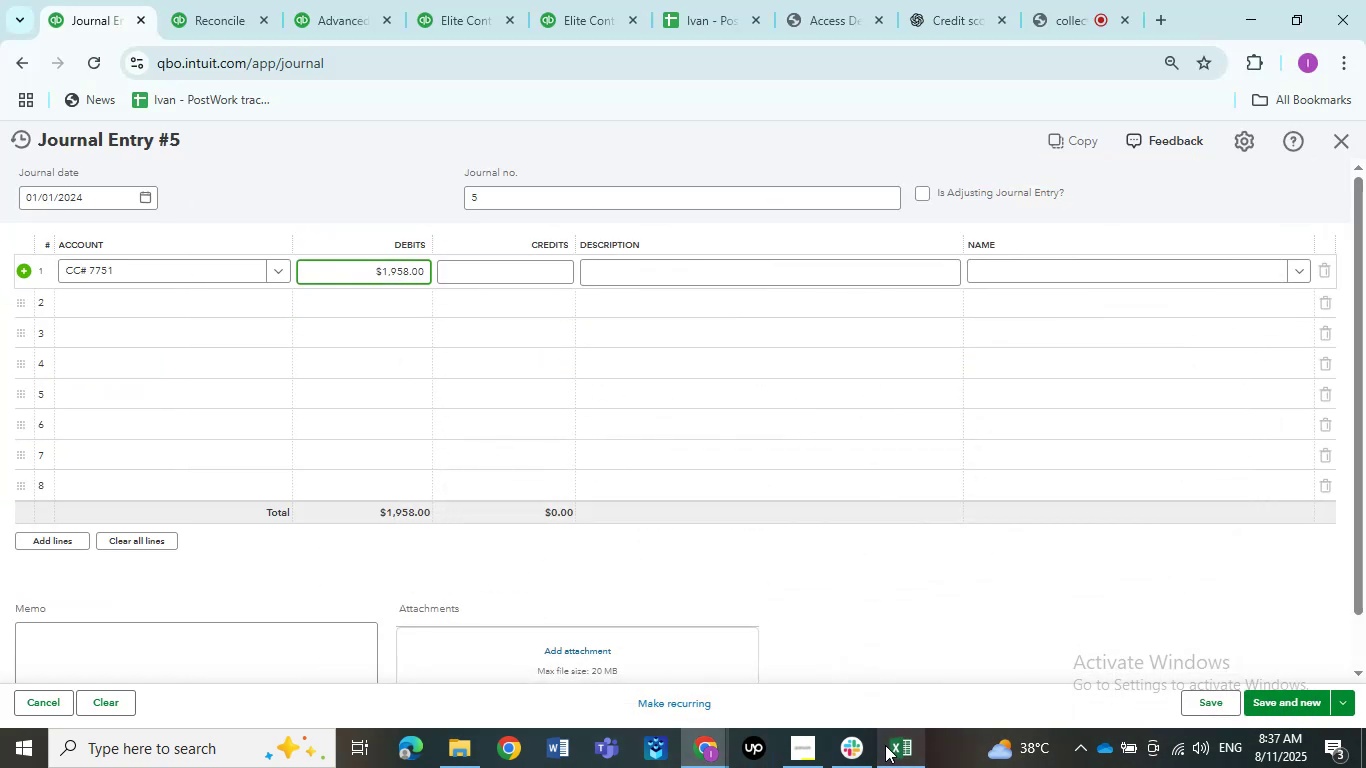 
key(Backspace)
key(Backspace)
type(16)
key(Tab)
key(Tab)
key(Tab)
key(Tab)
key(Tab)
key(Tab)
type(openini)
key(Backspace)
 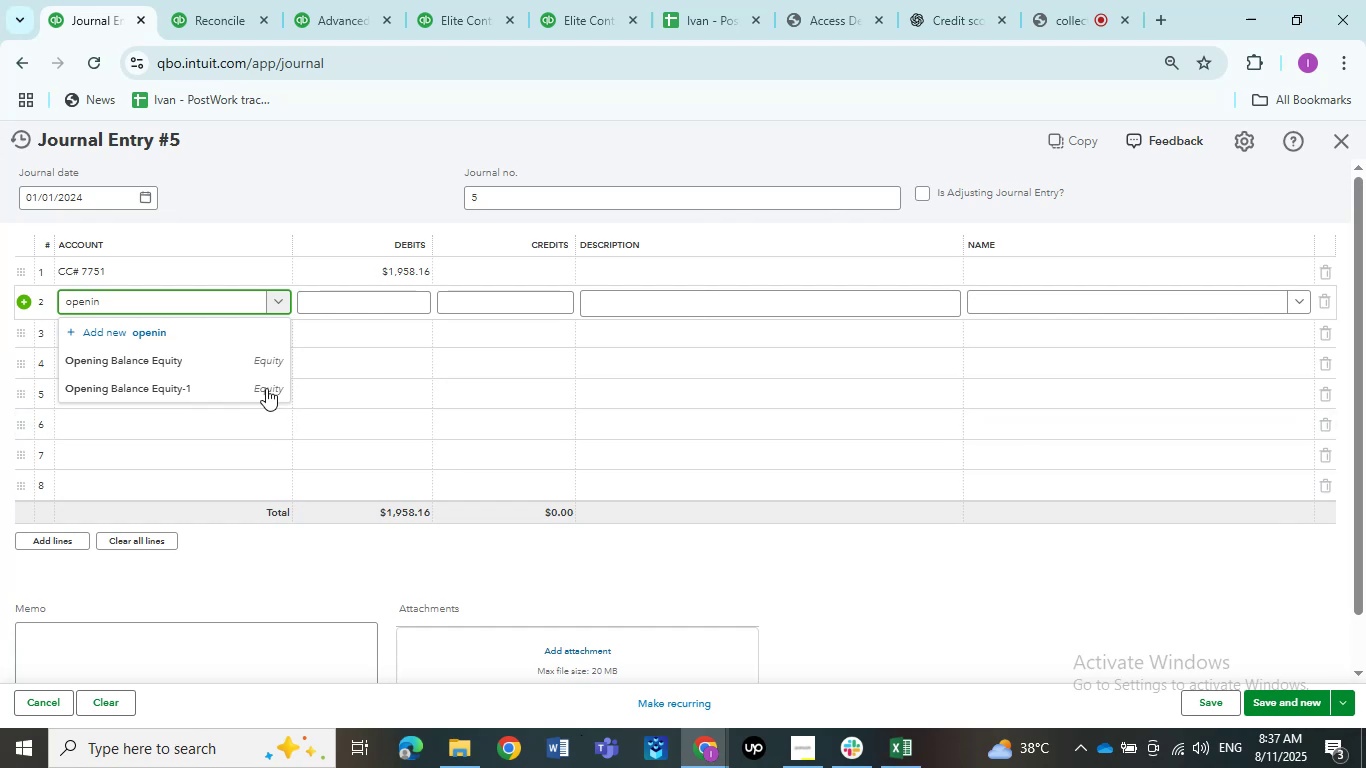 
left_click([232, 359])
 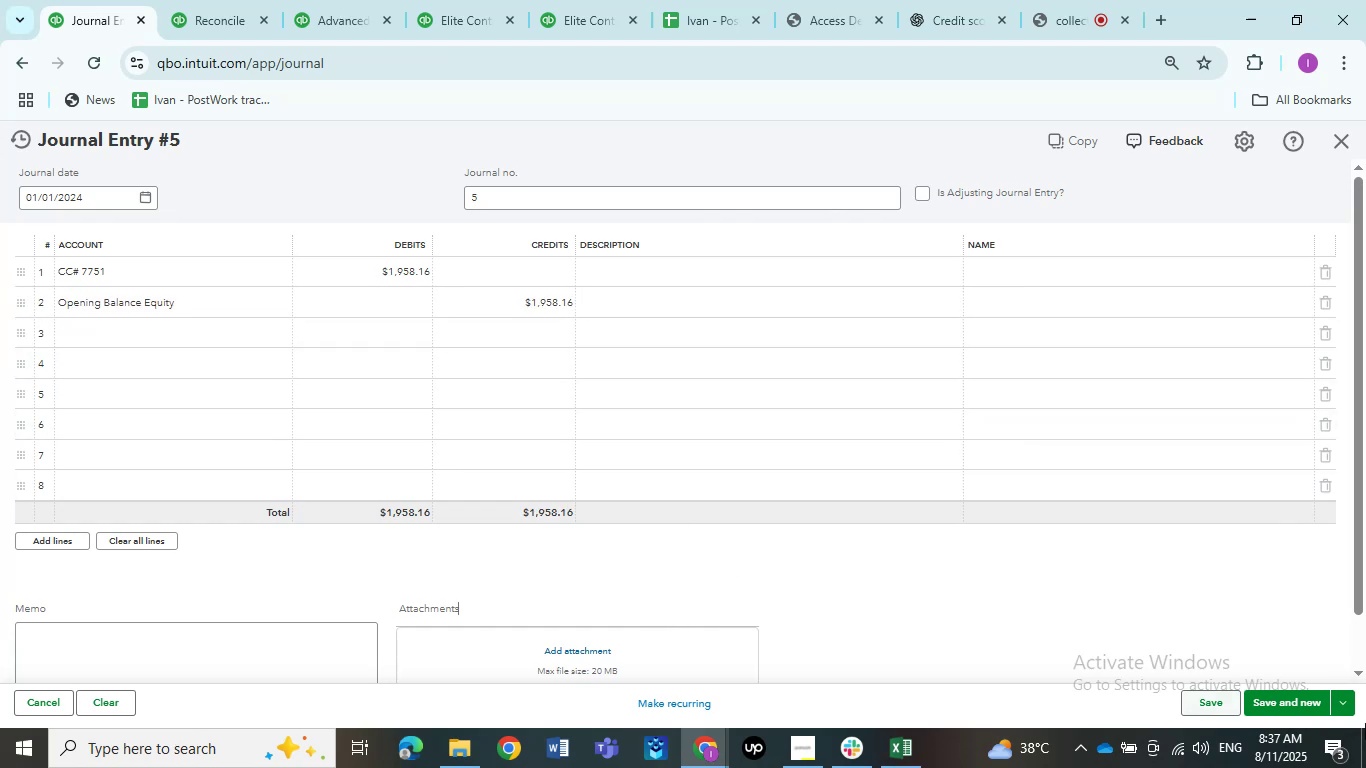 
left_click([1285, 697])
 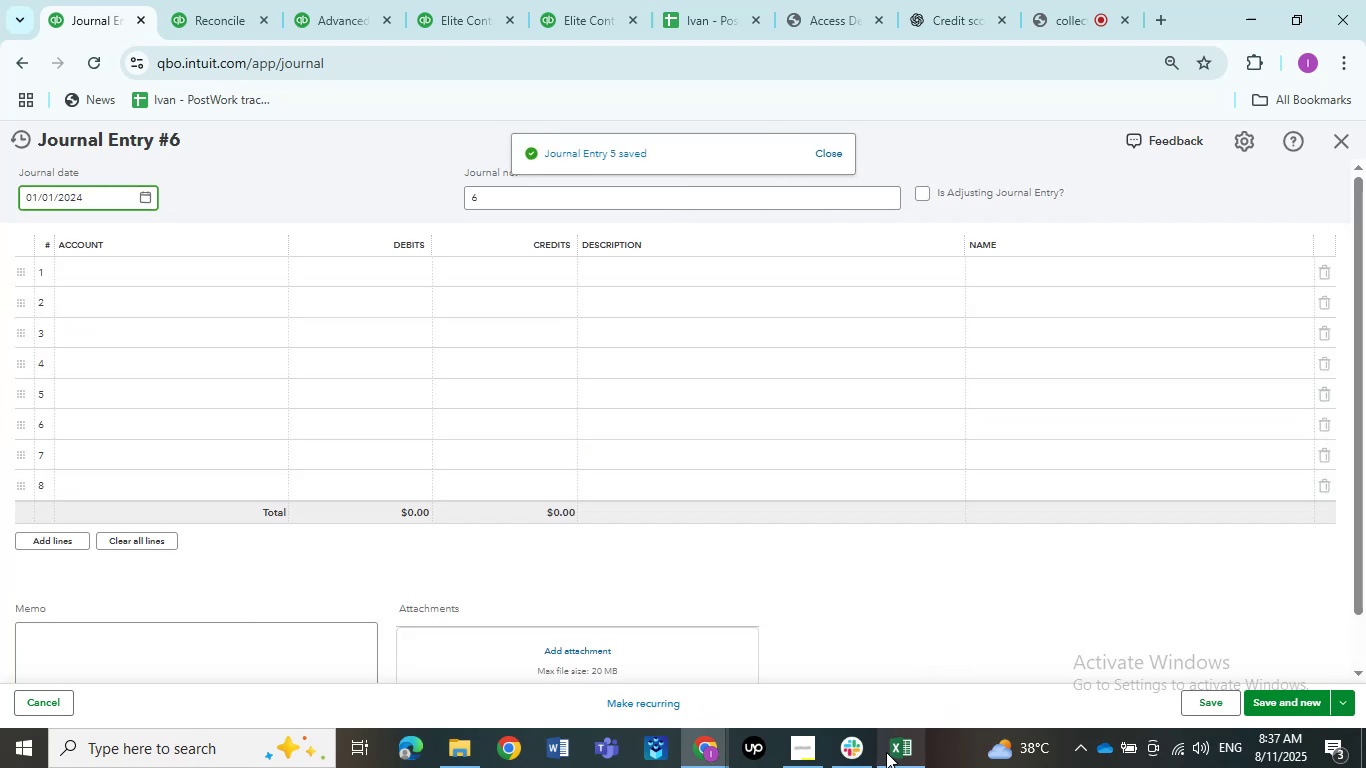 
wait(7.66)
 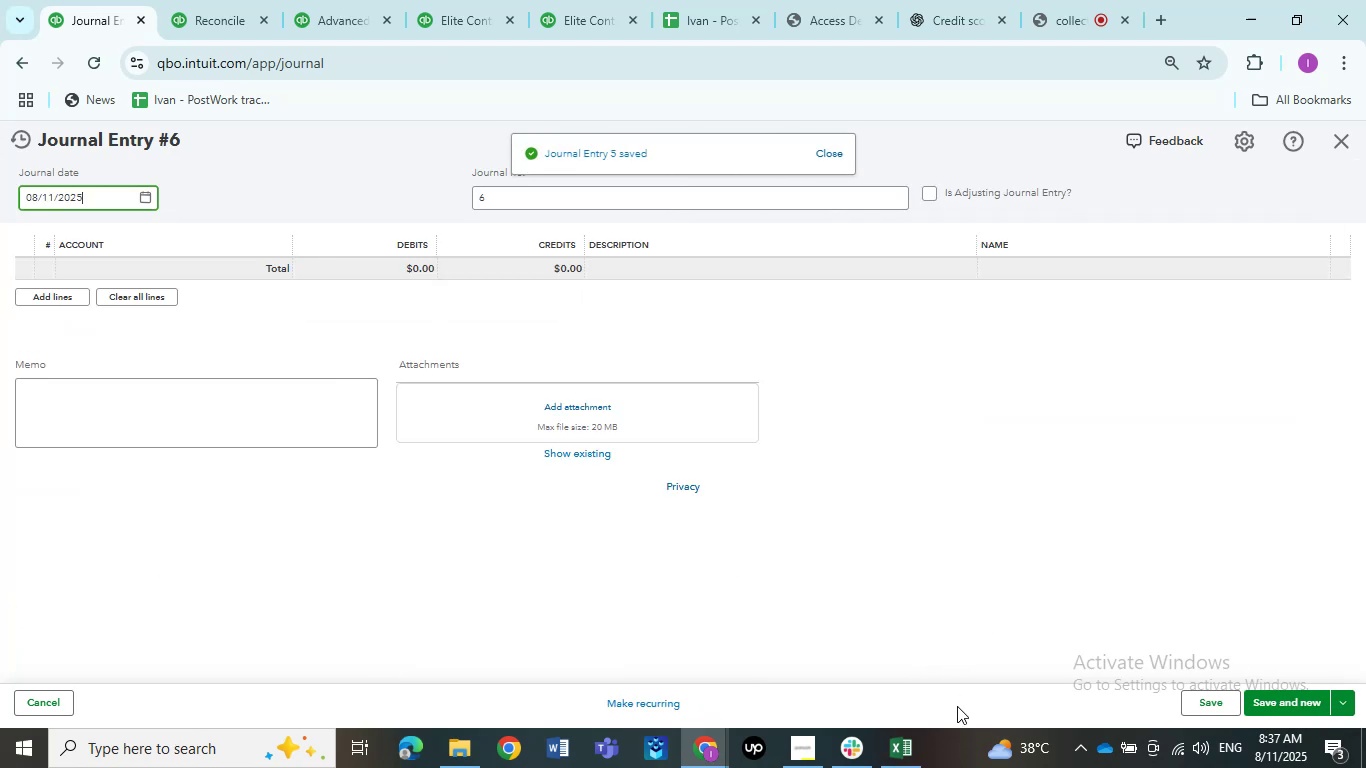 
left_click([1340, 147])
 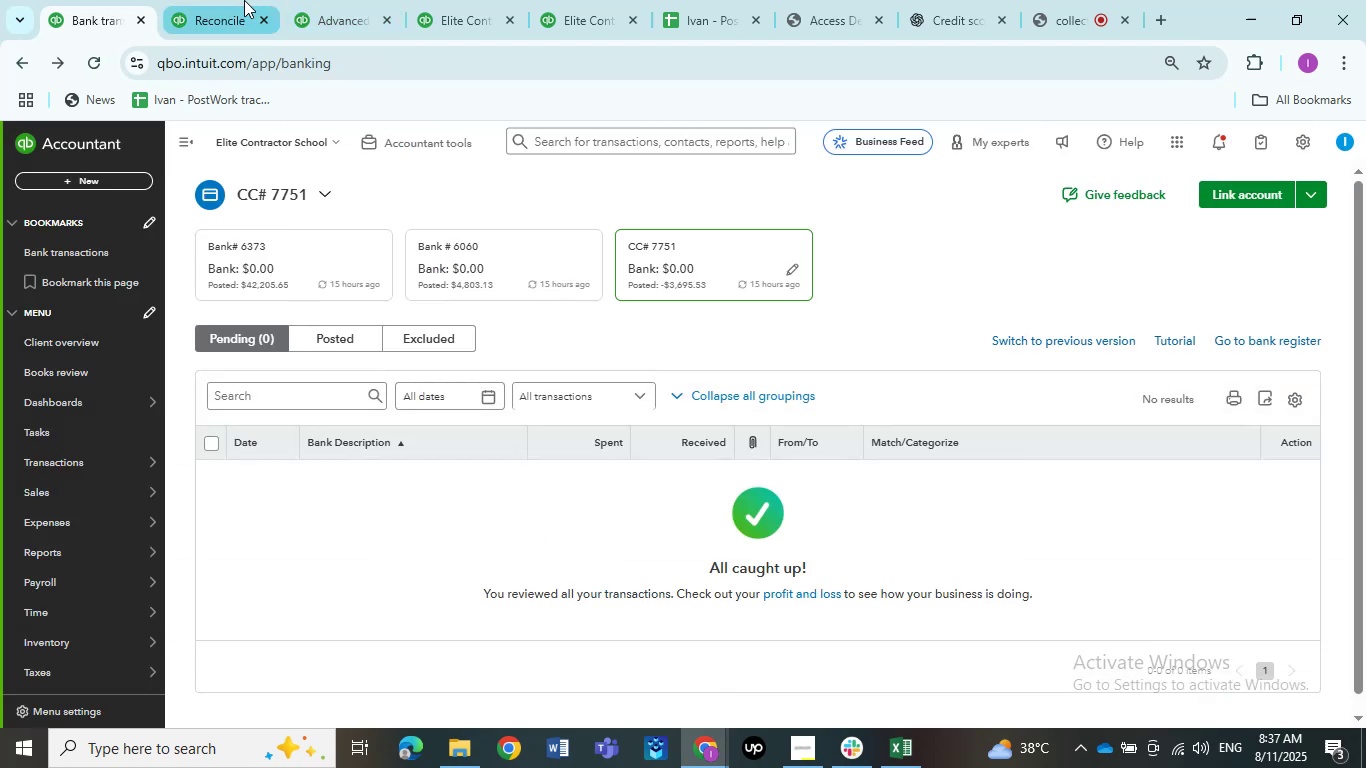 
left_click([244, 0])
 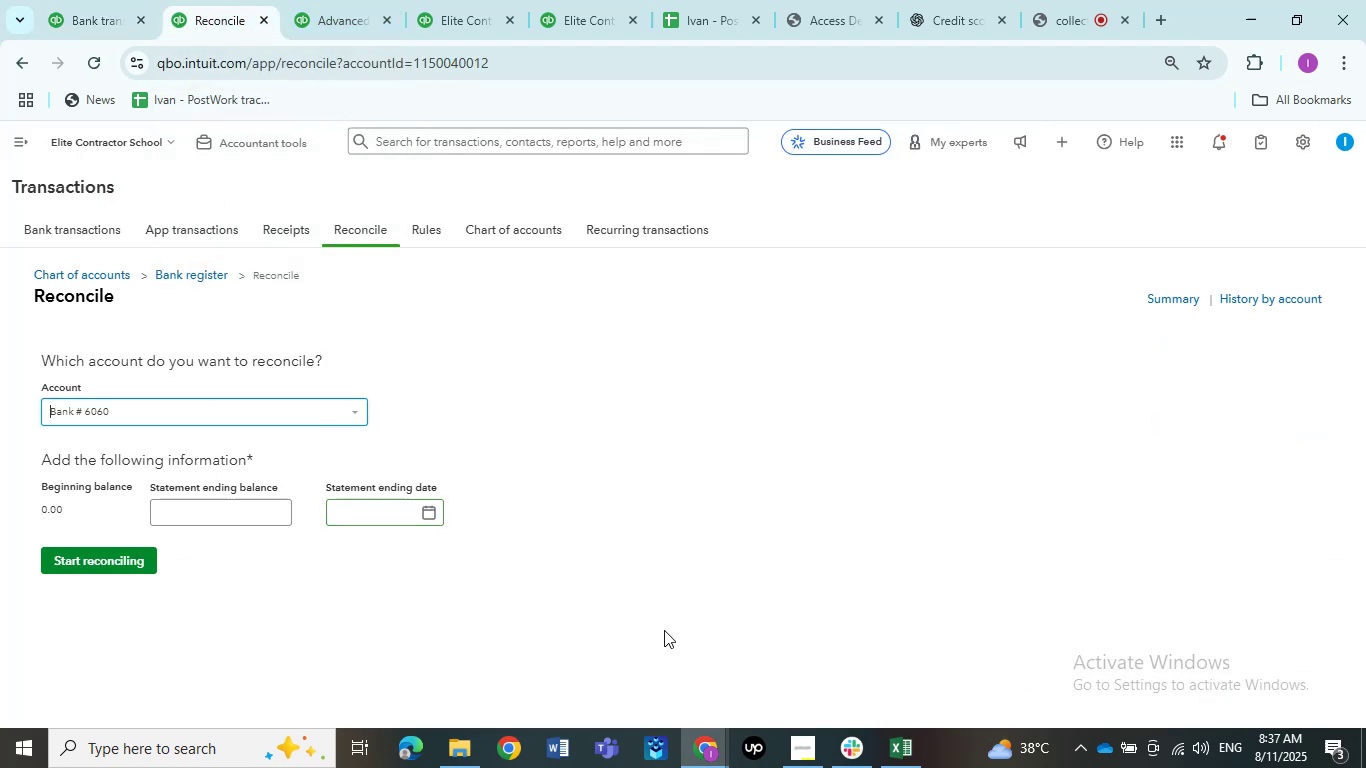 
mouse_move([889, 737])
 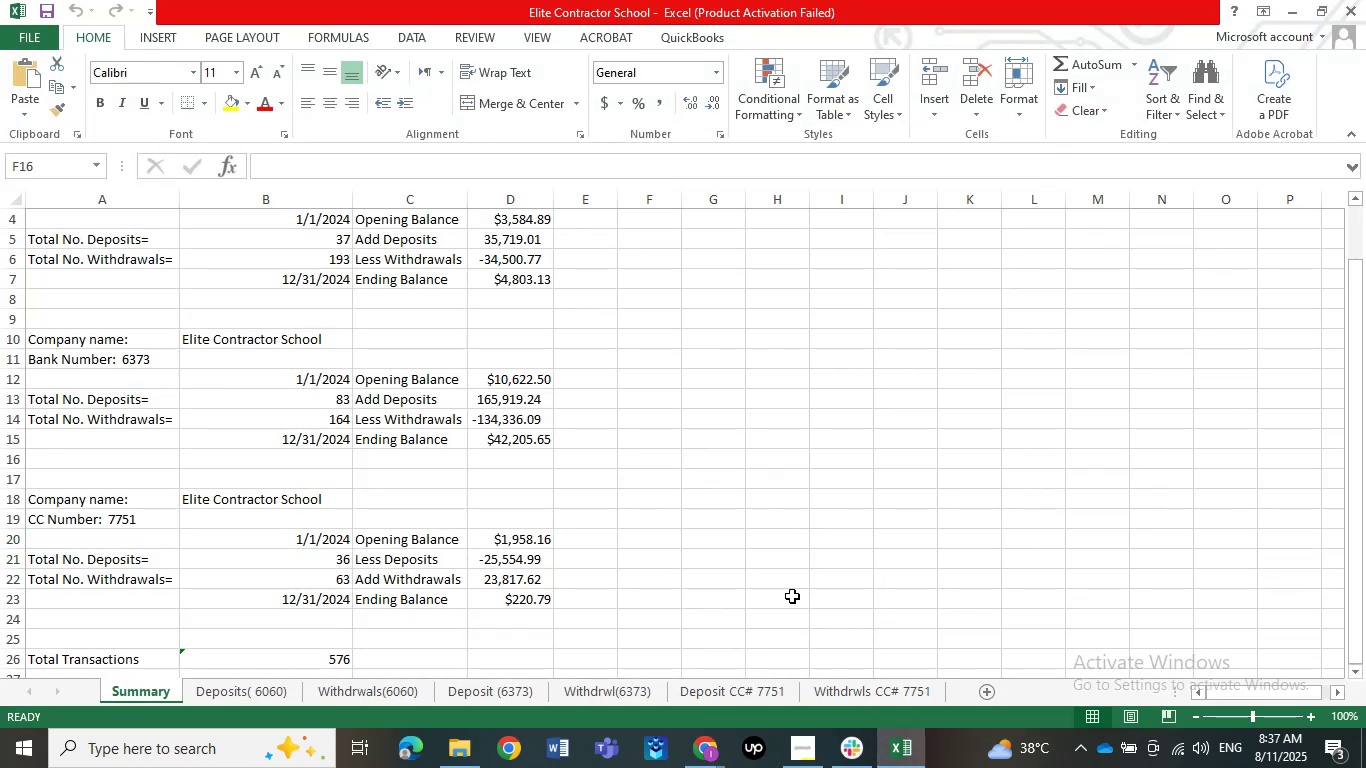 
scroll: coordinate [683, 570], scroll_direction: up, amount: 5.0
 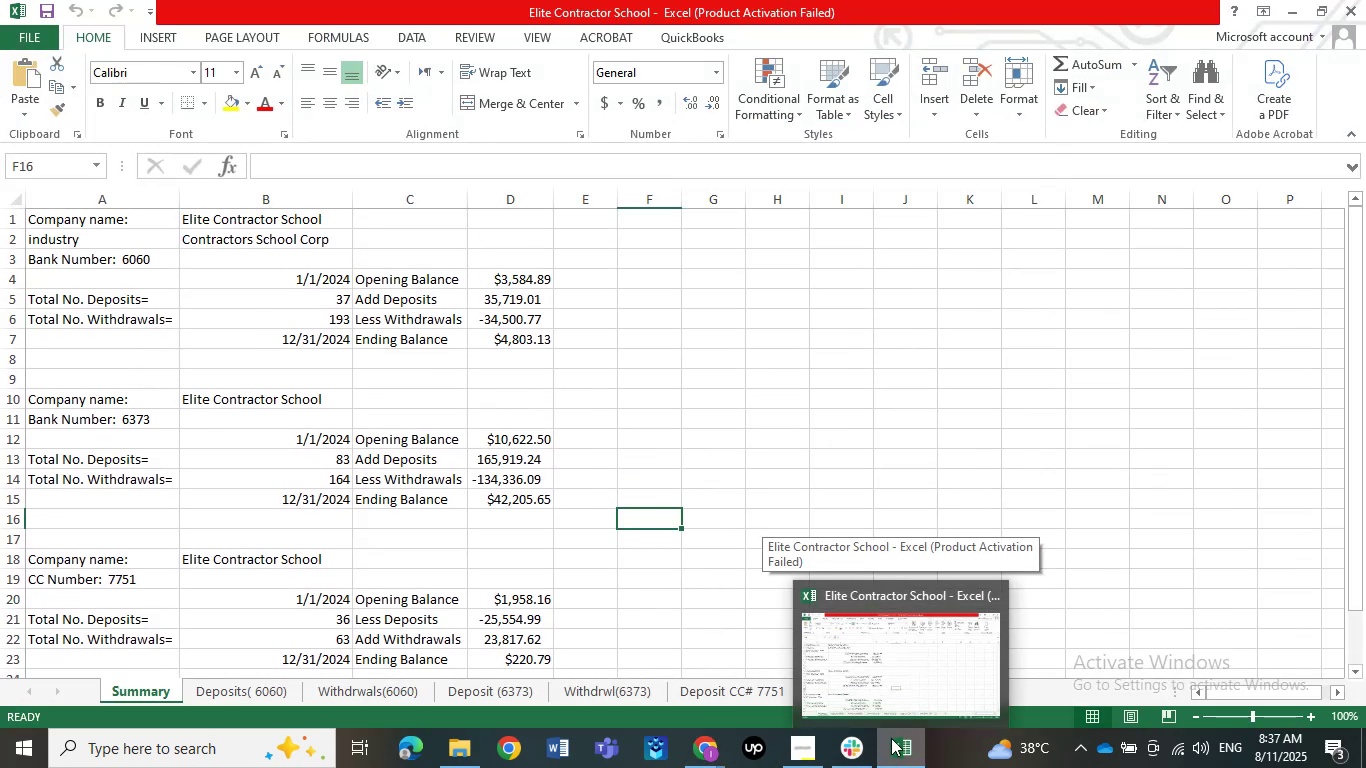 
left_click([891, 738])
 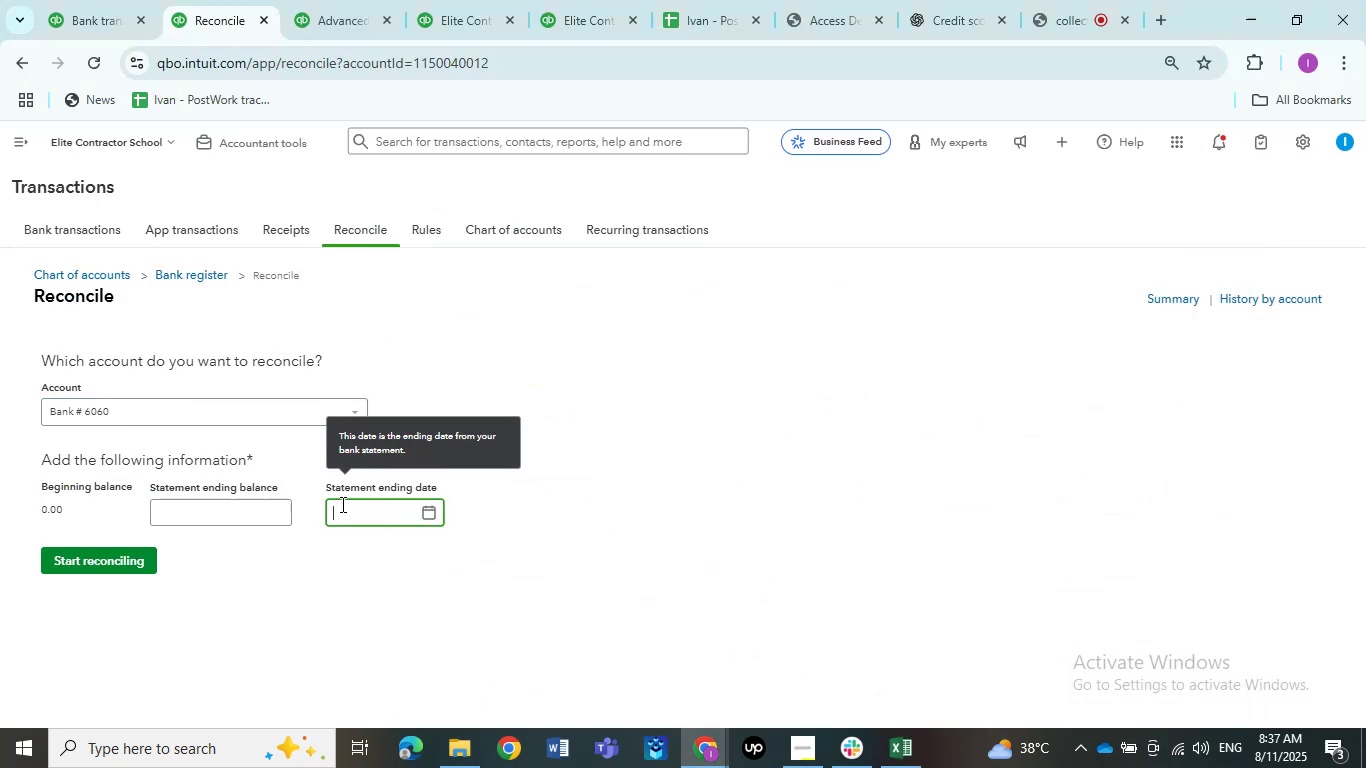 
key(Numpad1)
 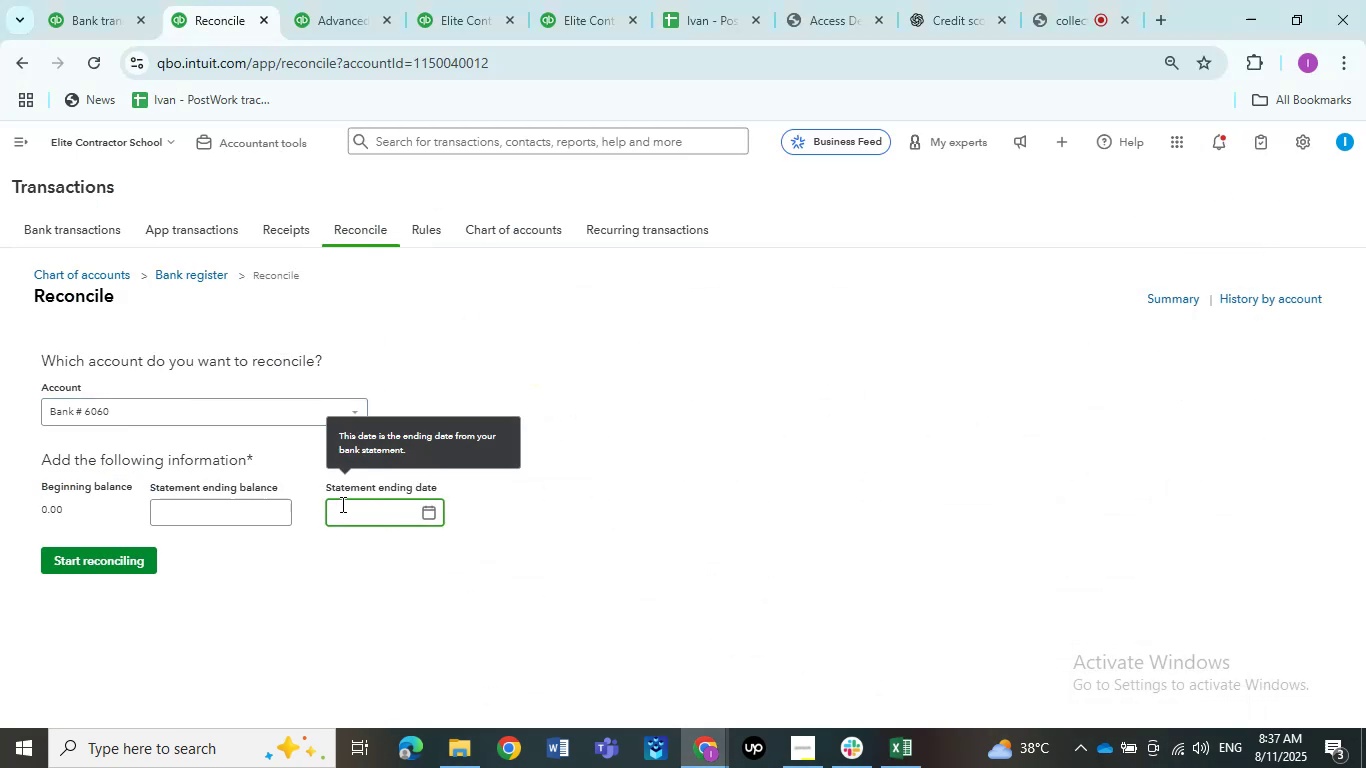 
key(Numpad2)
 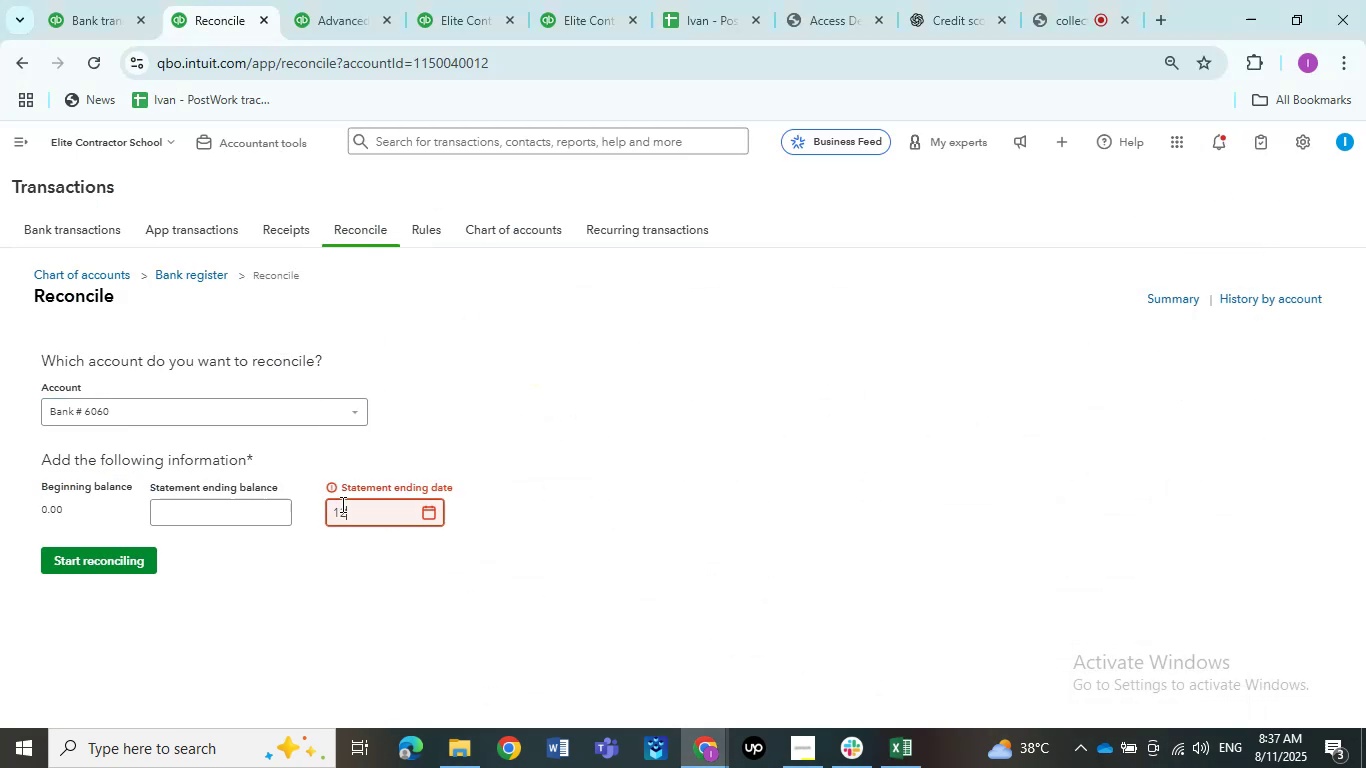 
key(NumpadDivide)
 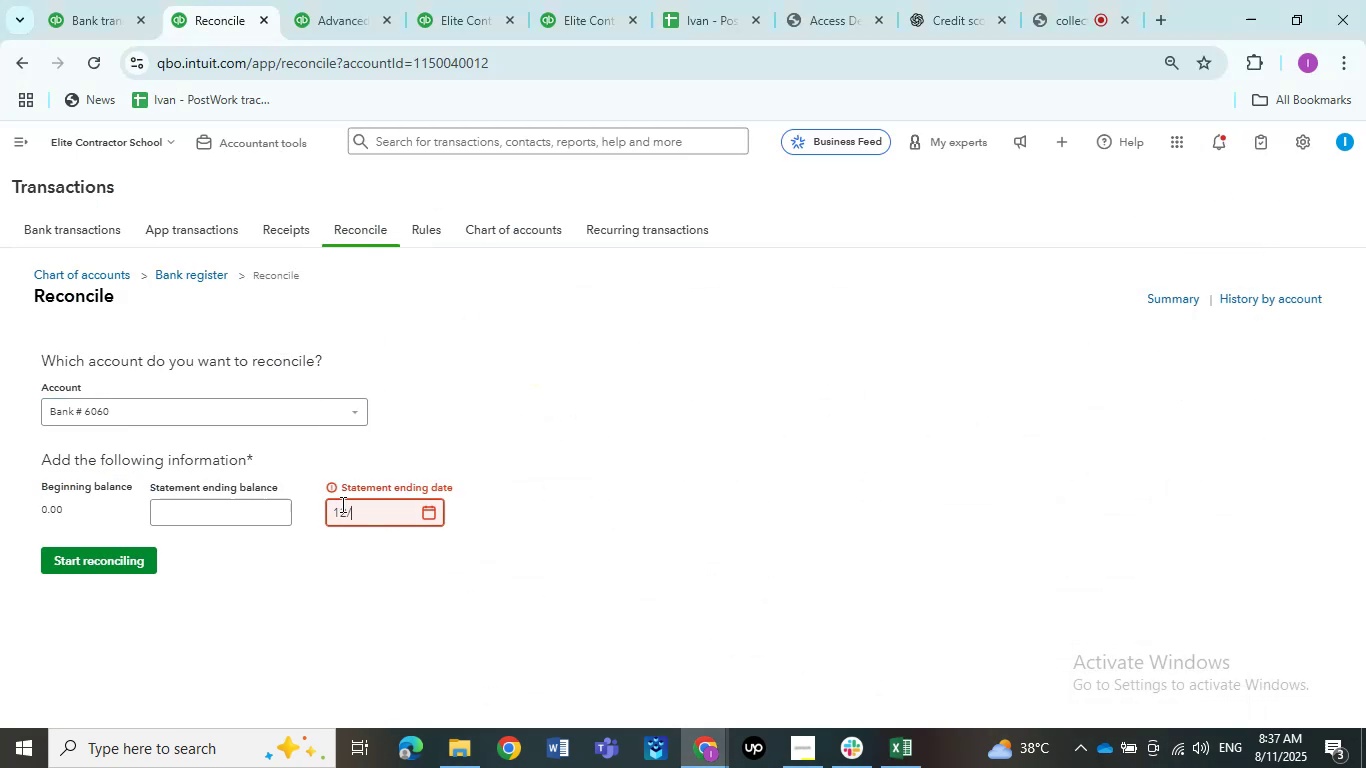 
key(Numpad3)
 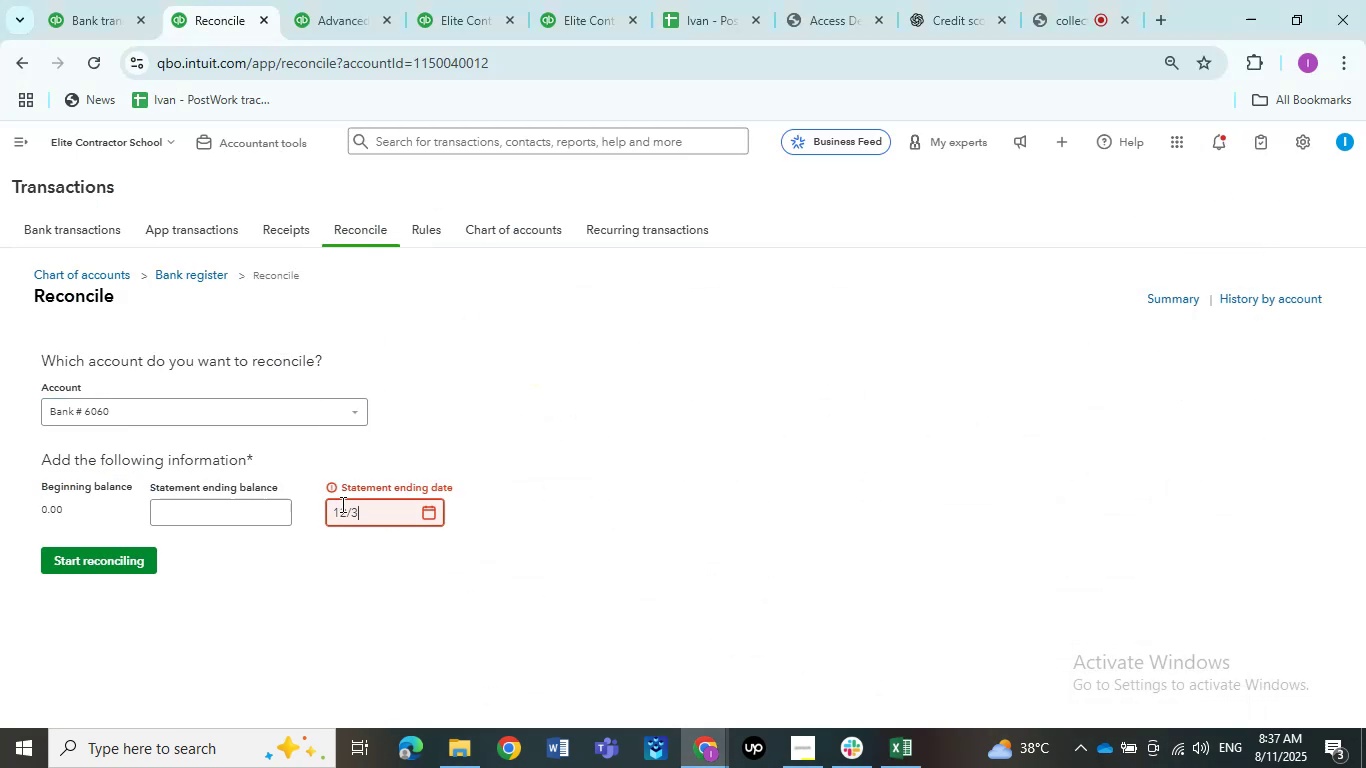 
key(Numpad1)
 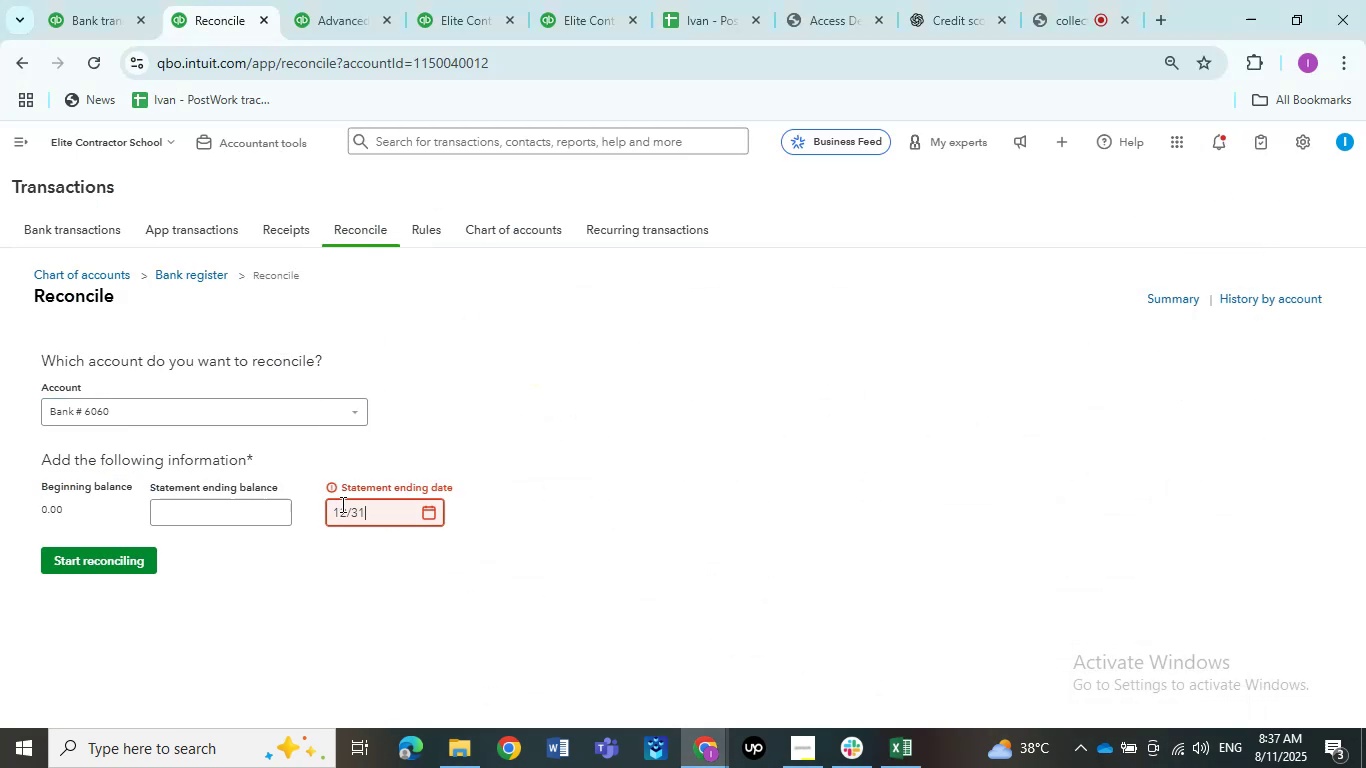 
key(NumpadDivide)
 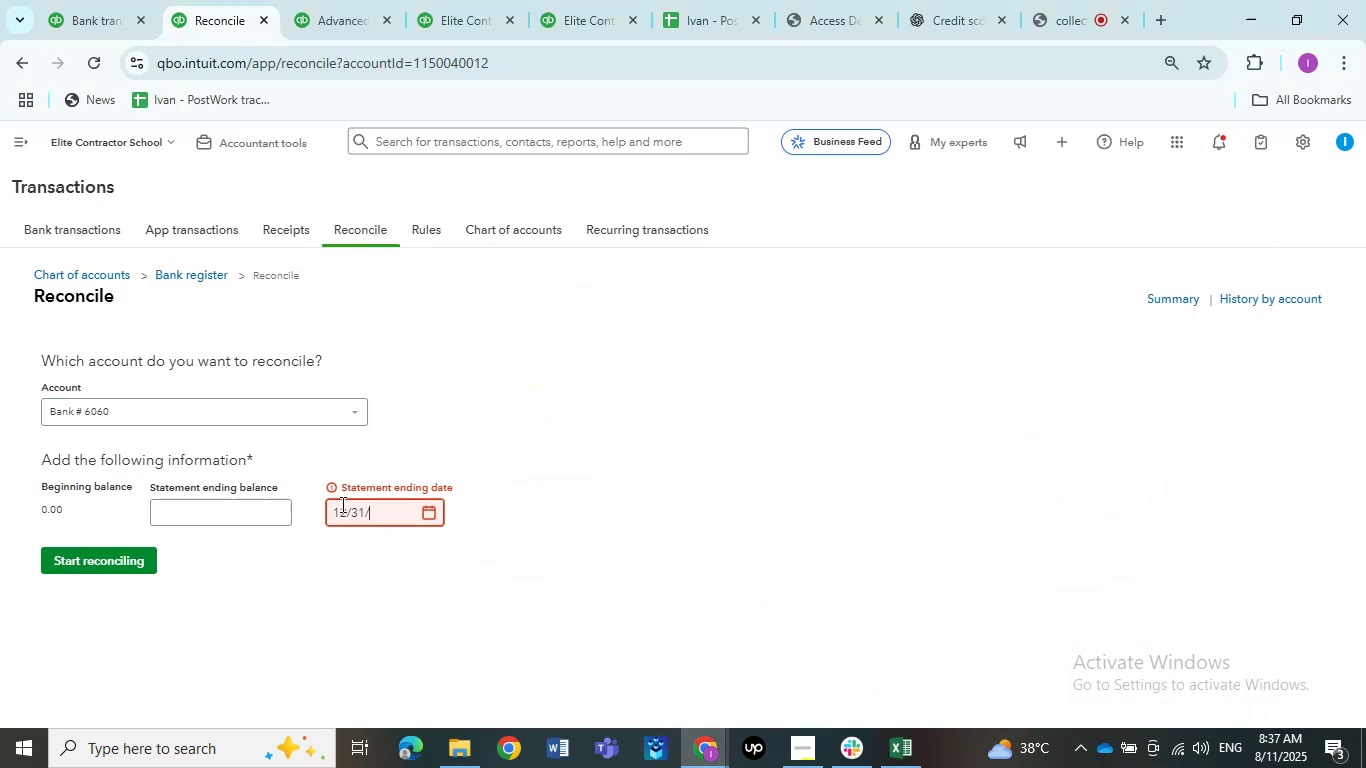 
key(Numpad2)
 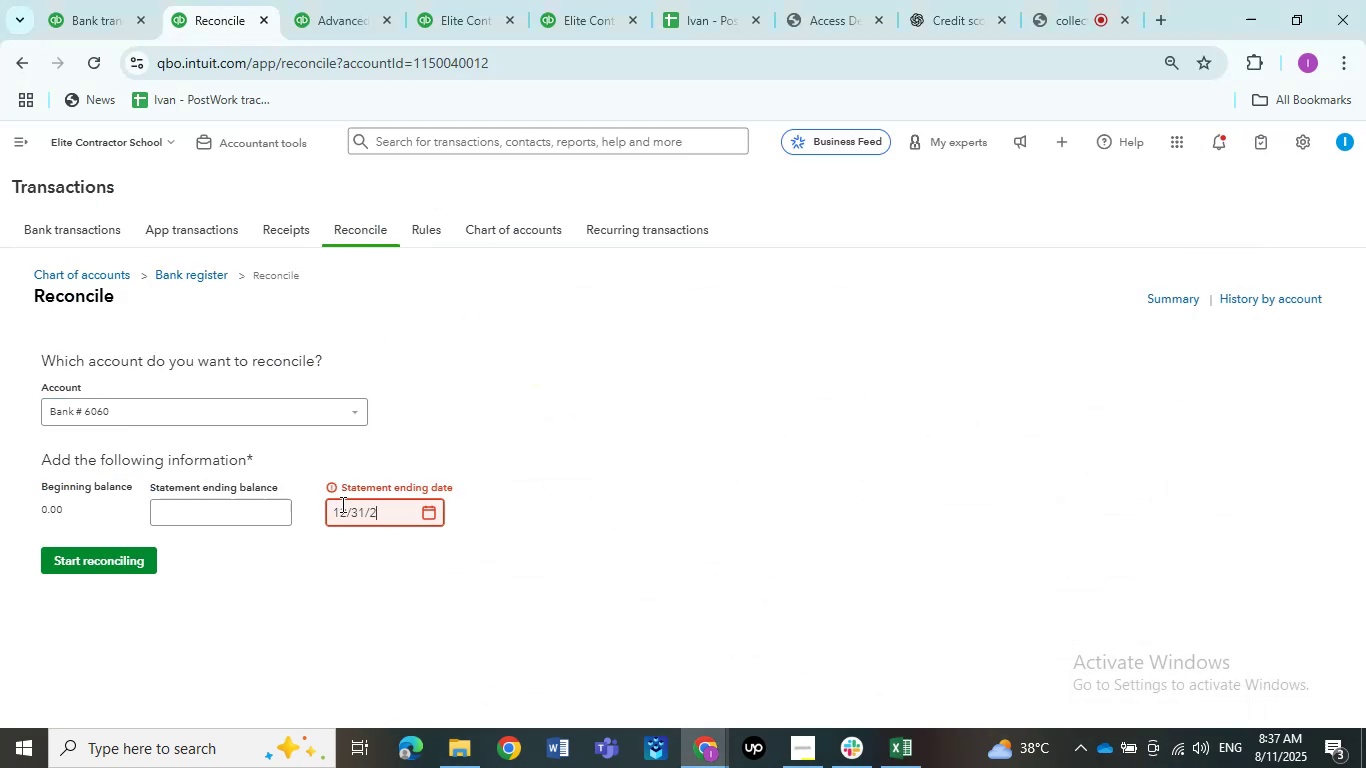 
key(Numpad0)
 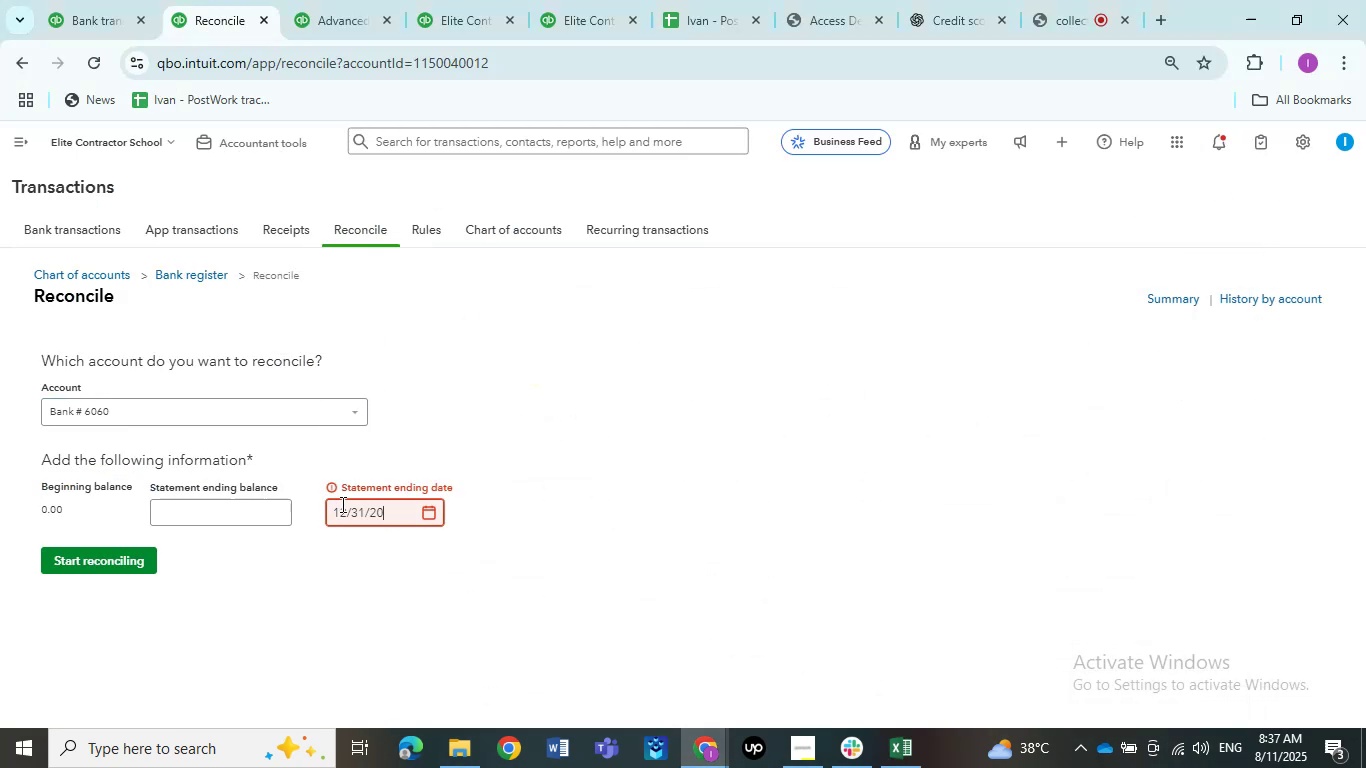 
key(Numpad2)
 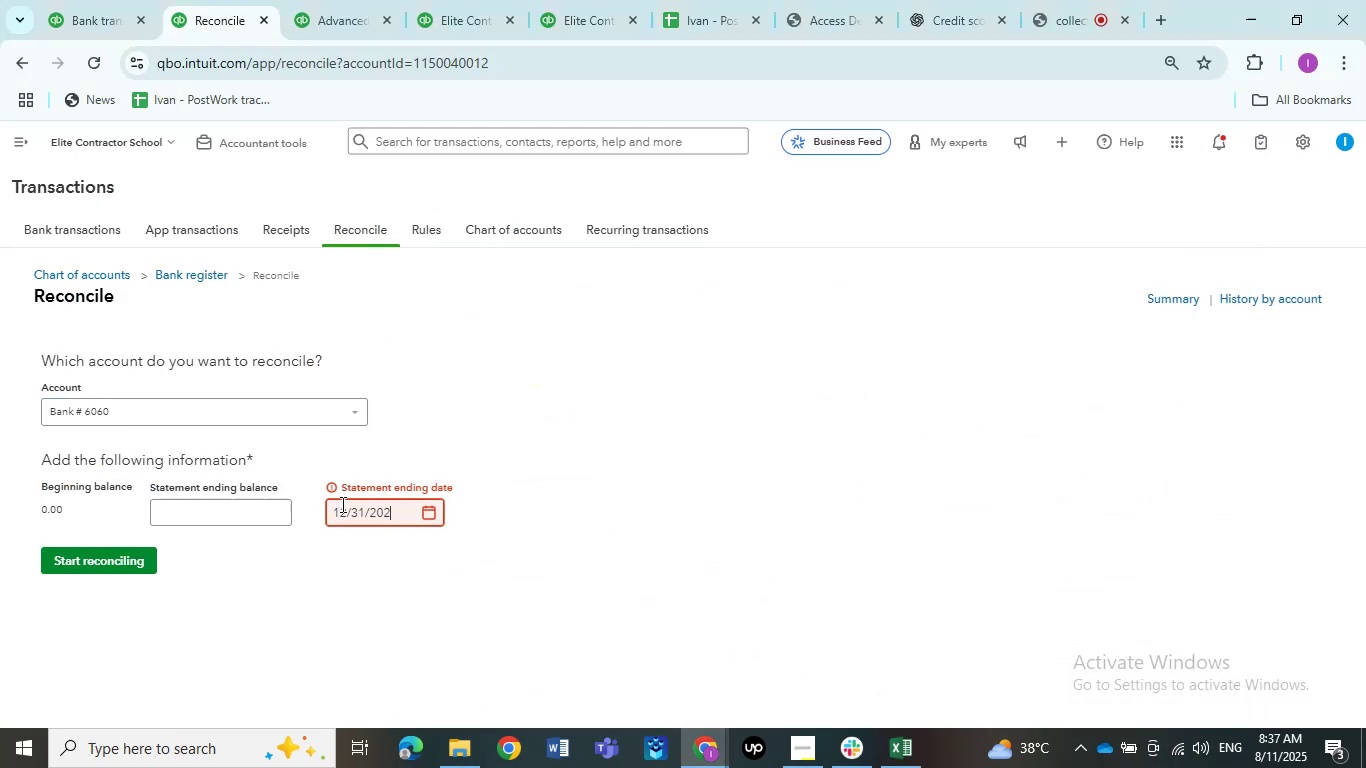 
key(Numpad4)
 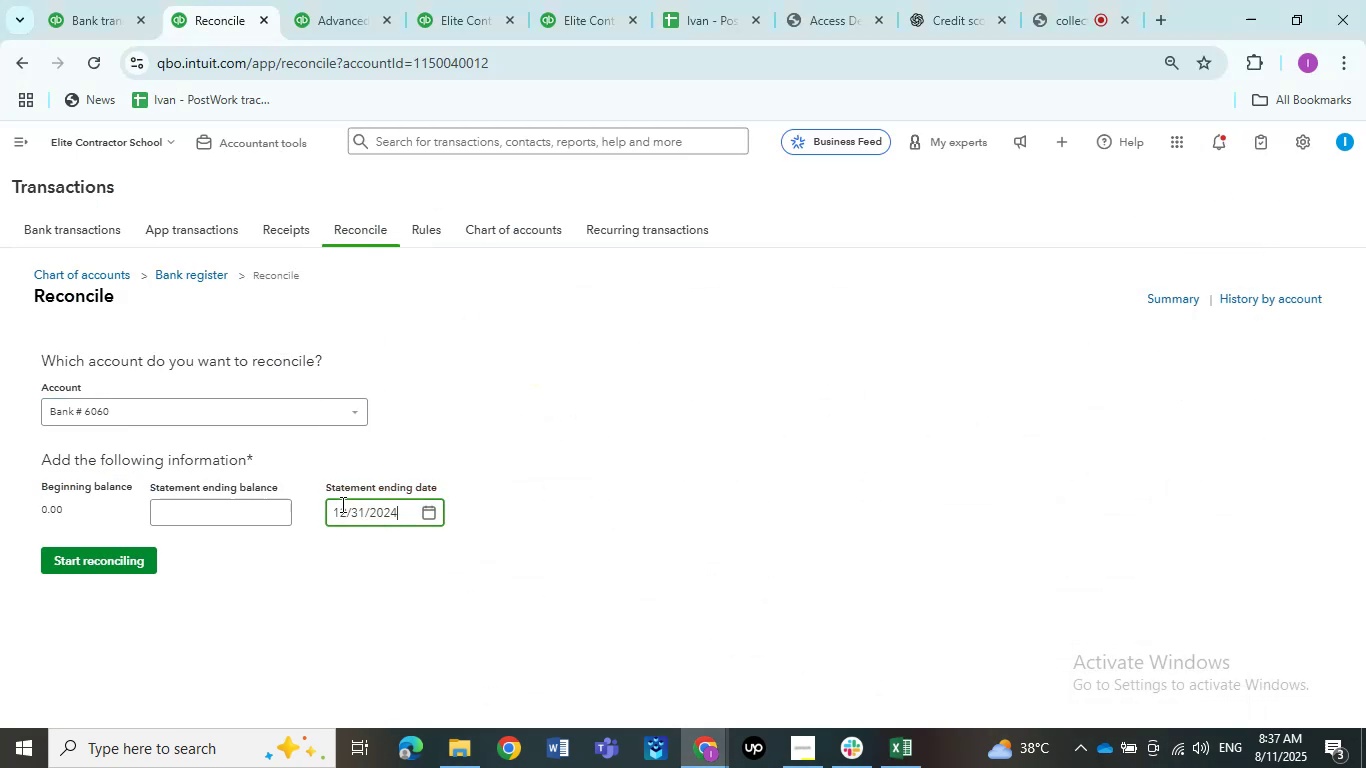 
key(Tab)
 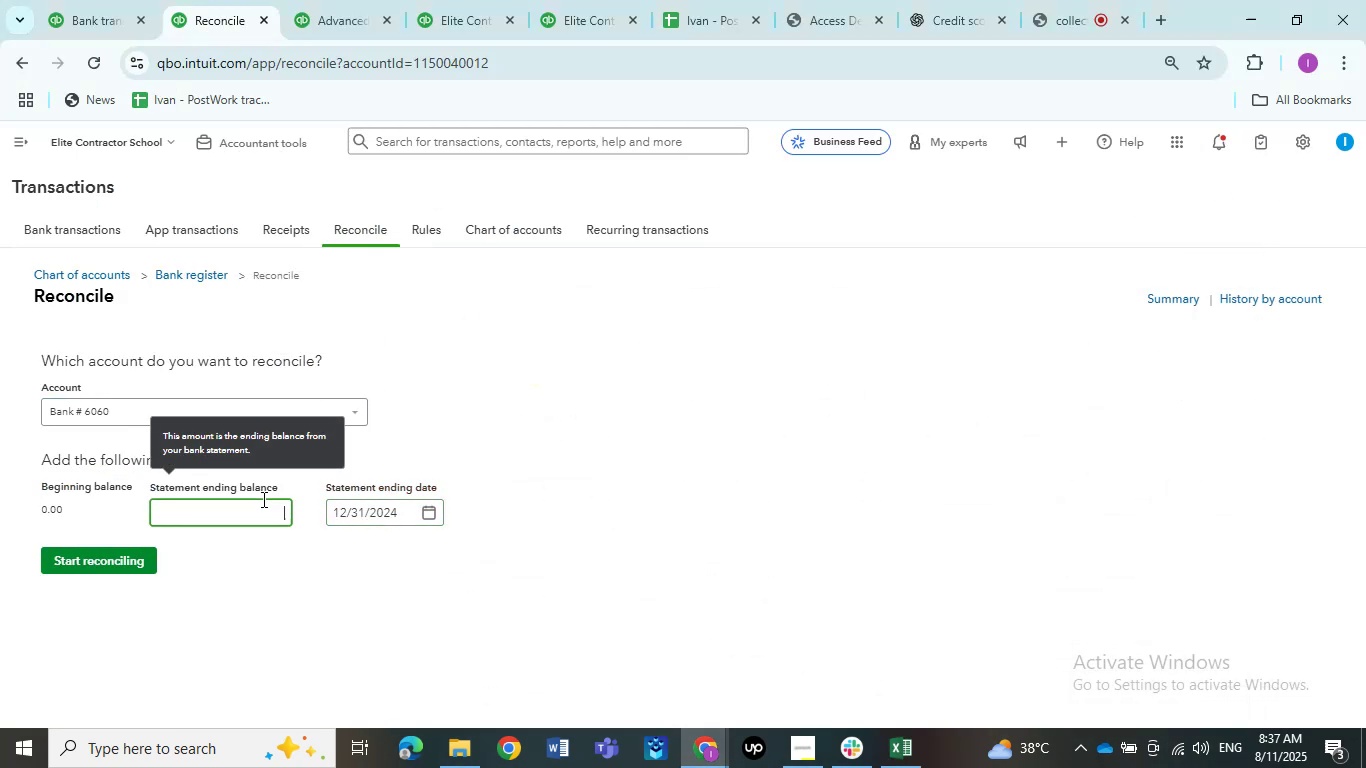 
left_click([917, 737])
 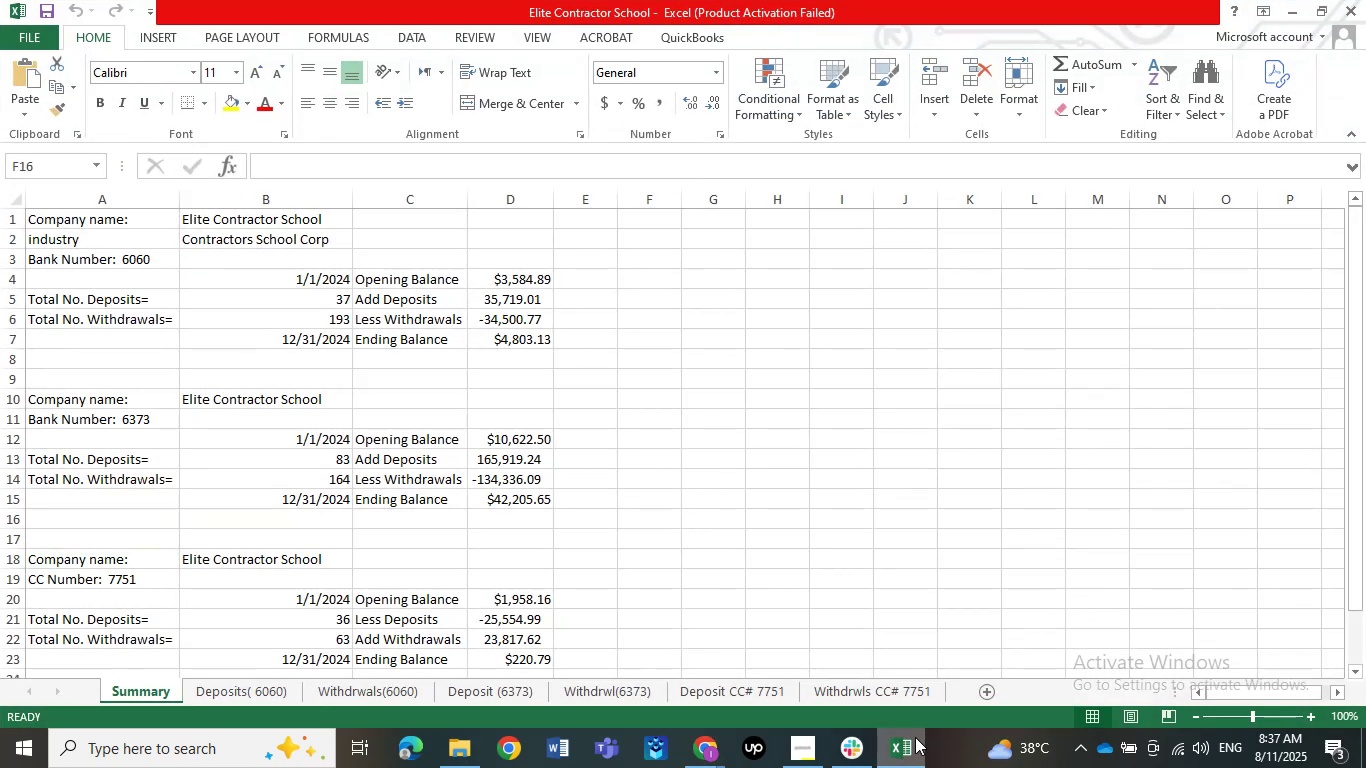 
left_click([915, 737])
 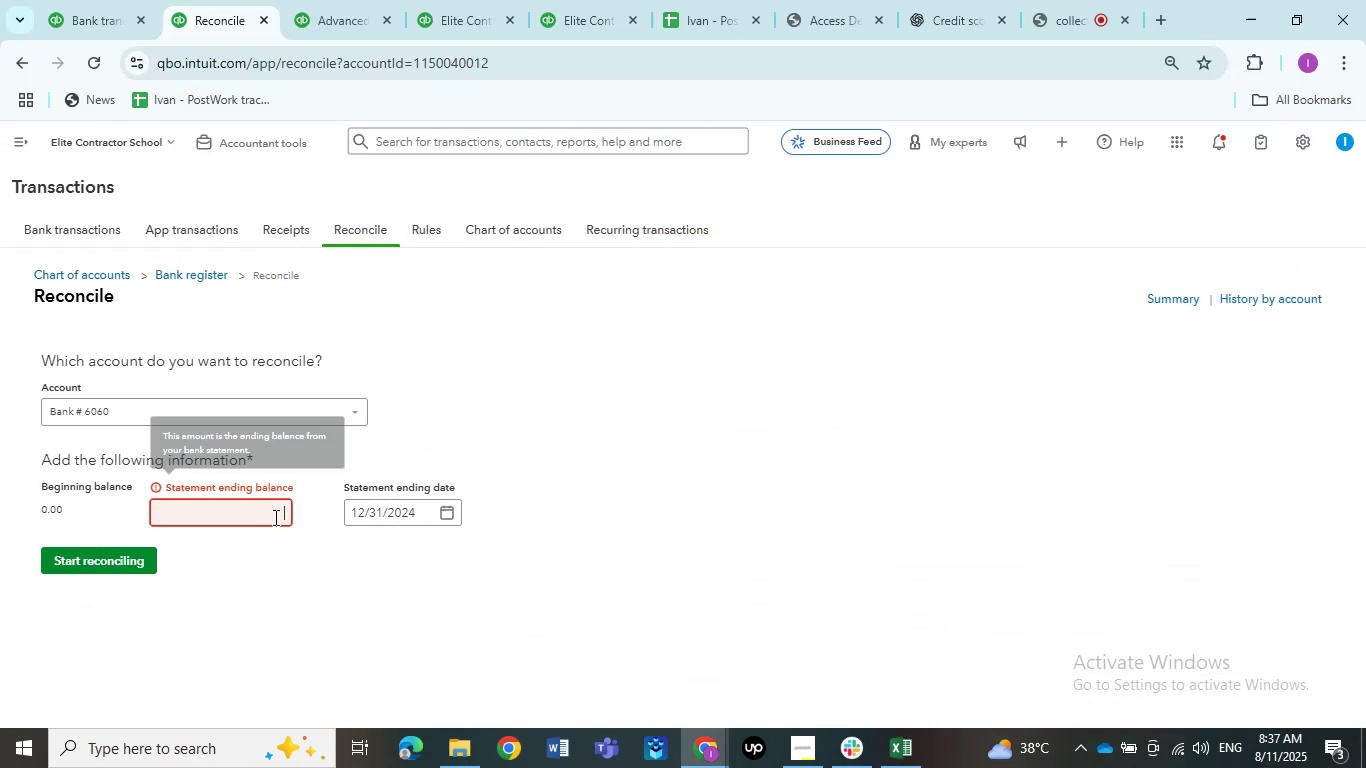 
left_click([238, 513])
 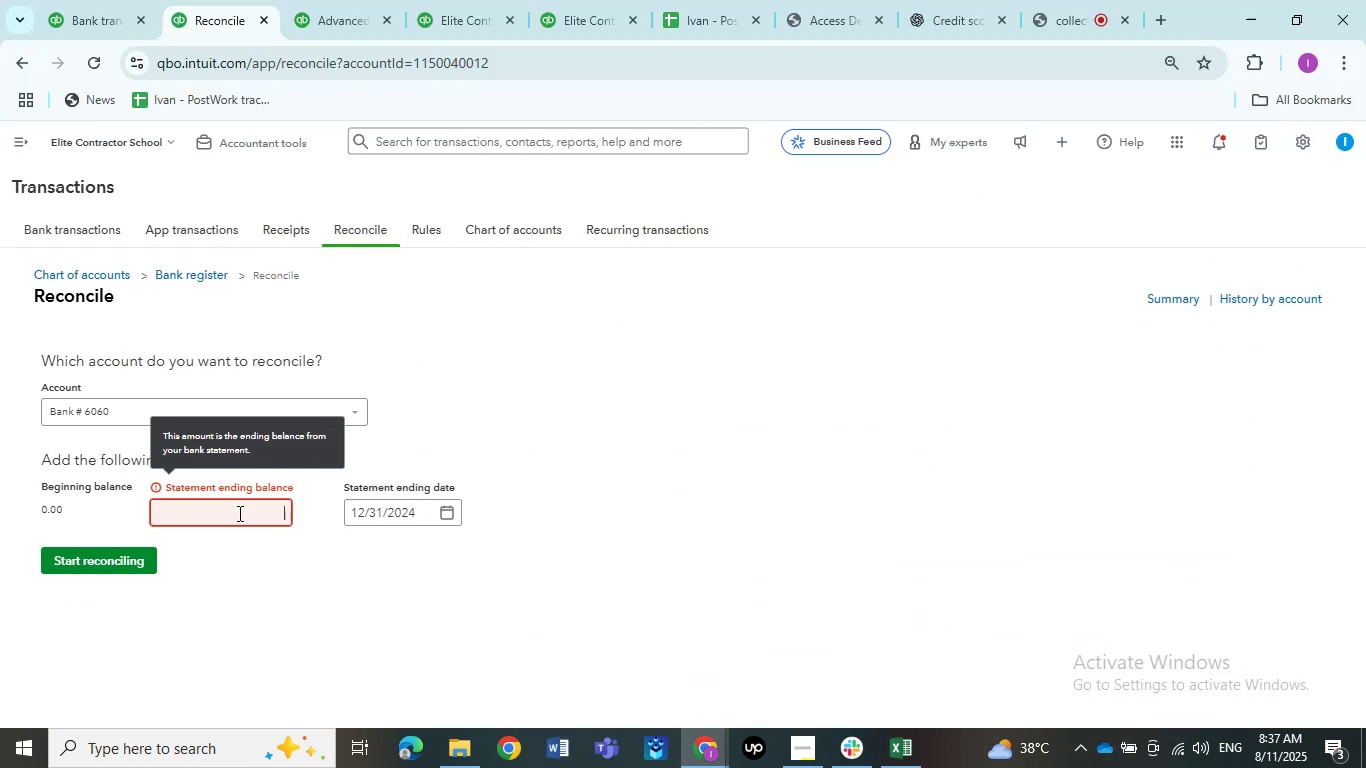 
key(Numpad4)
 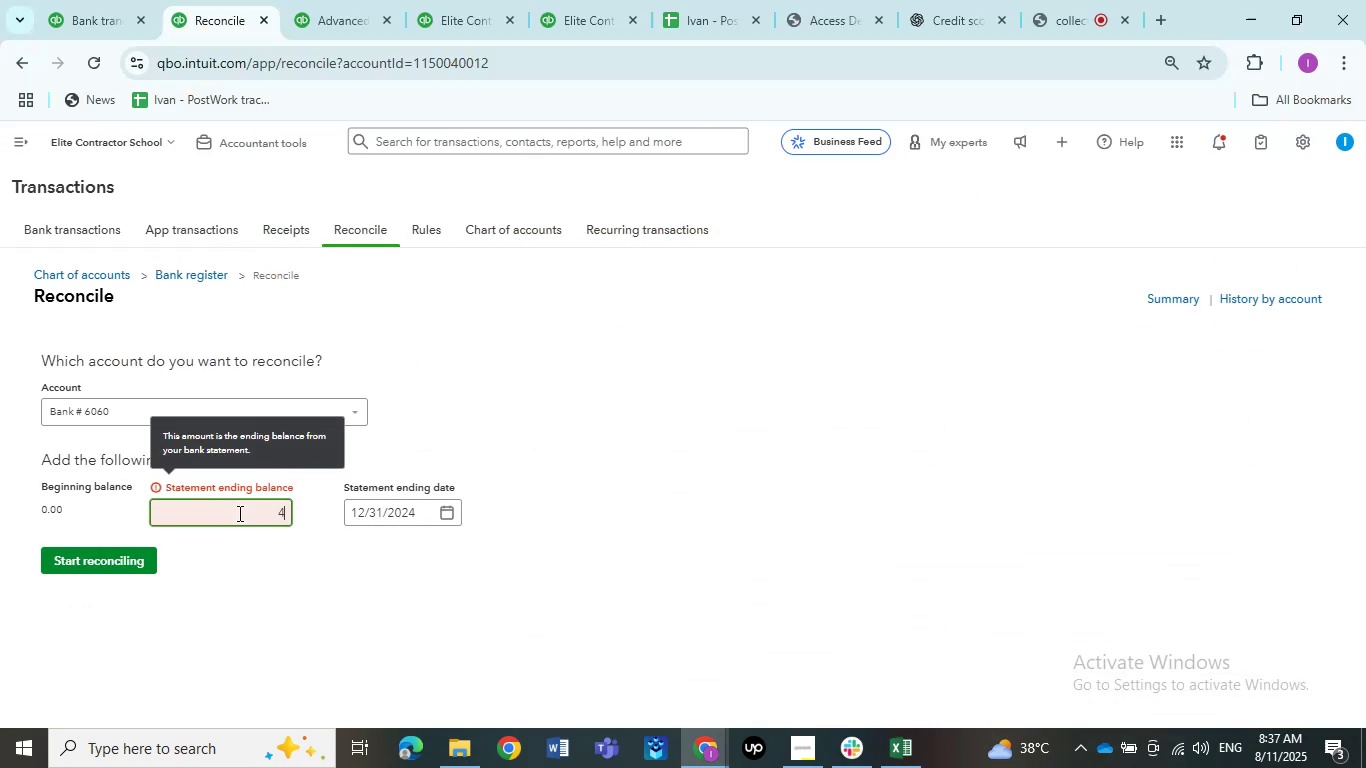 
key(Numpad8)
 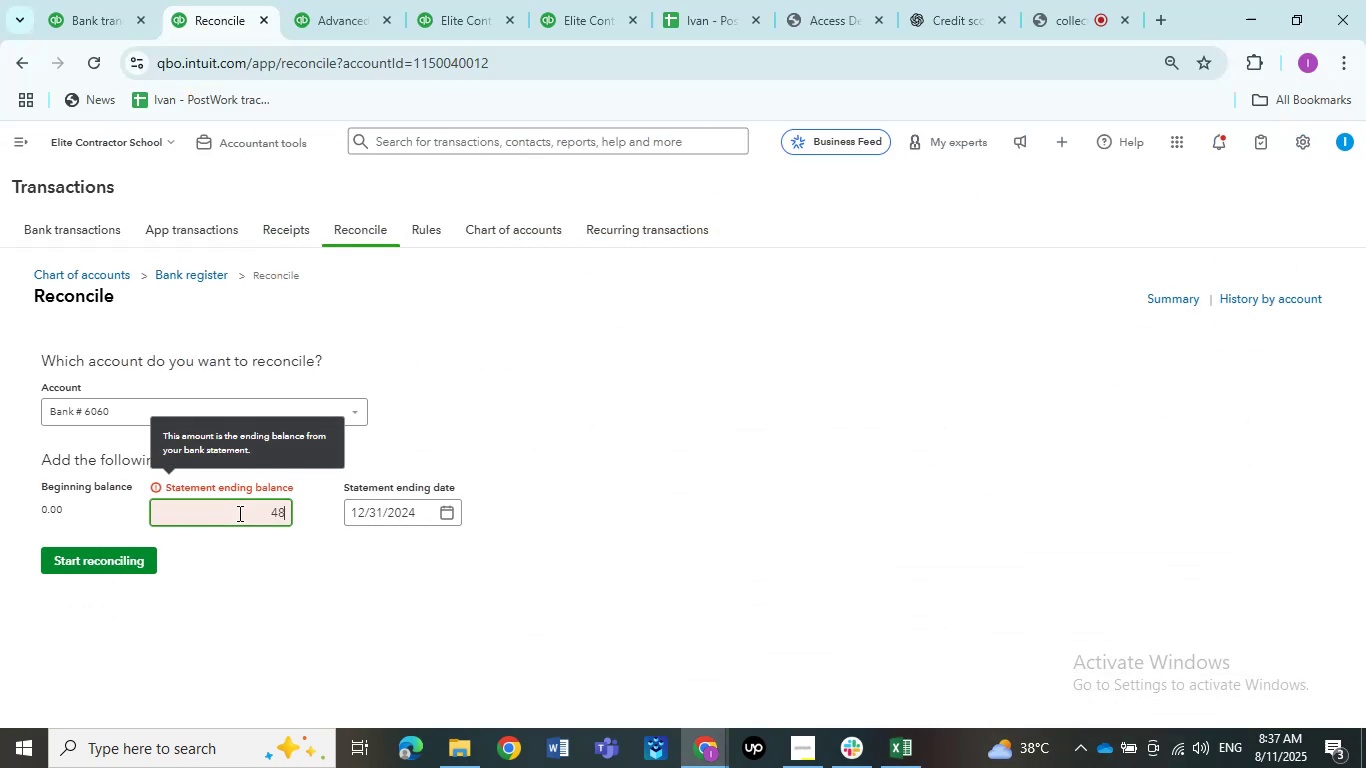 
key(Numpad0)
 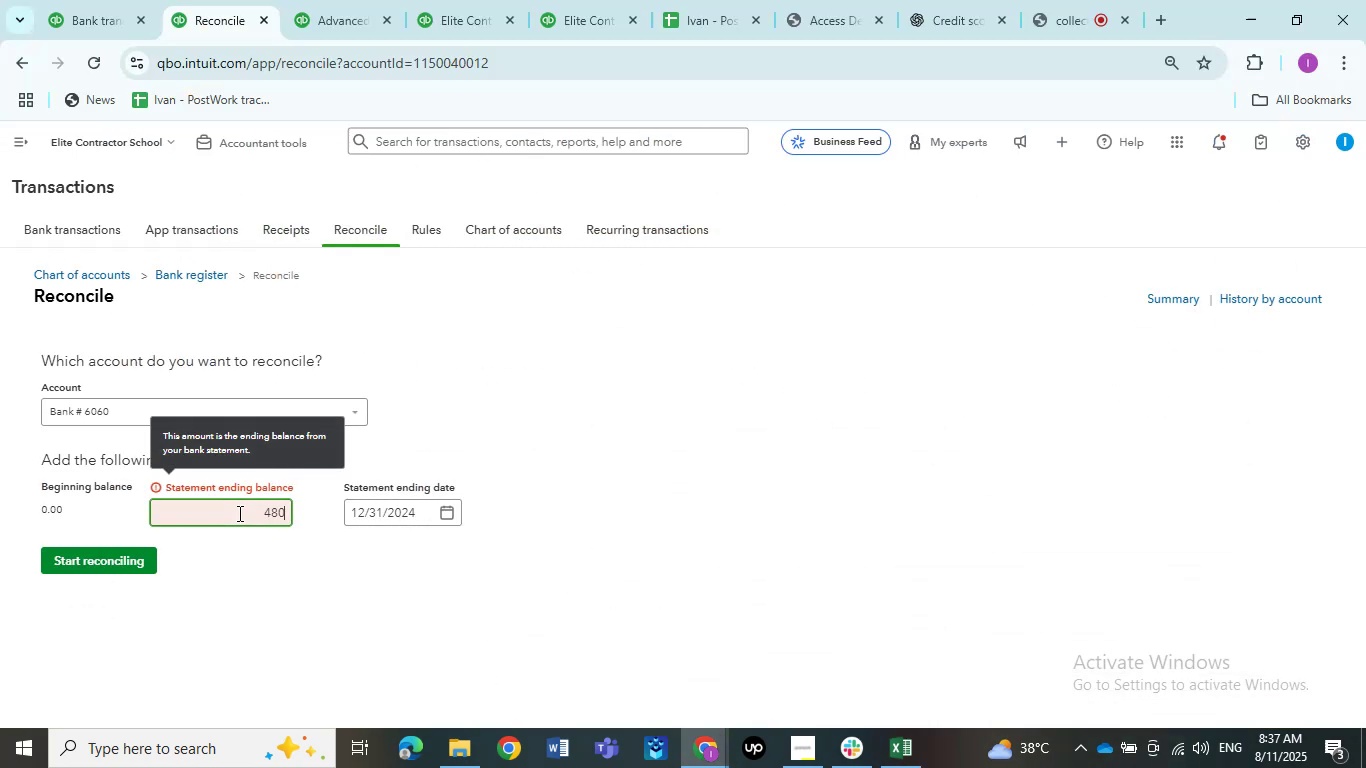 
key(Numpad3)
 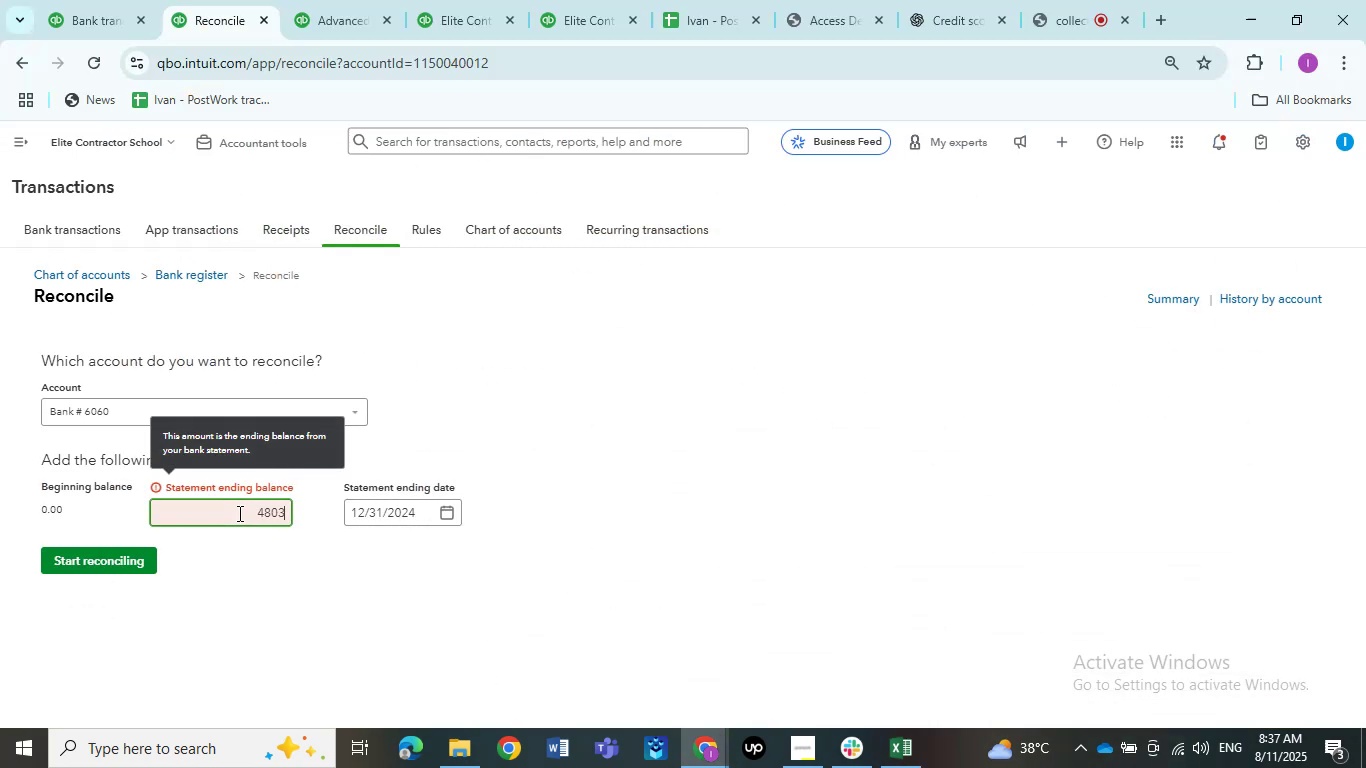 
key(NumpadDecimal)
 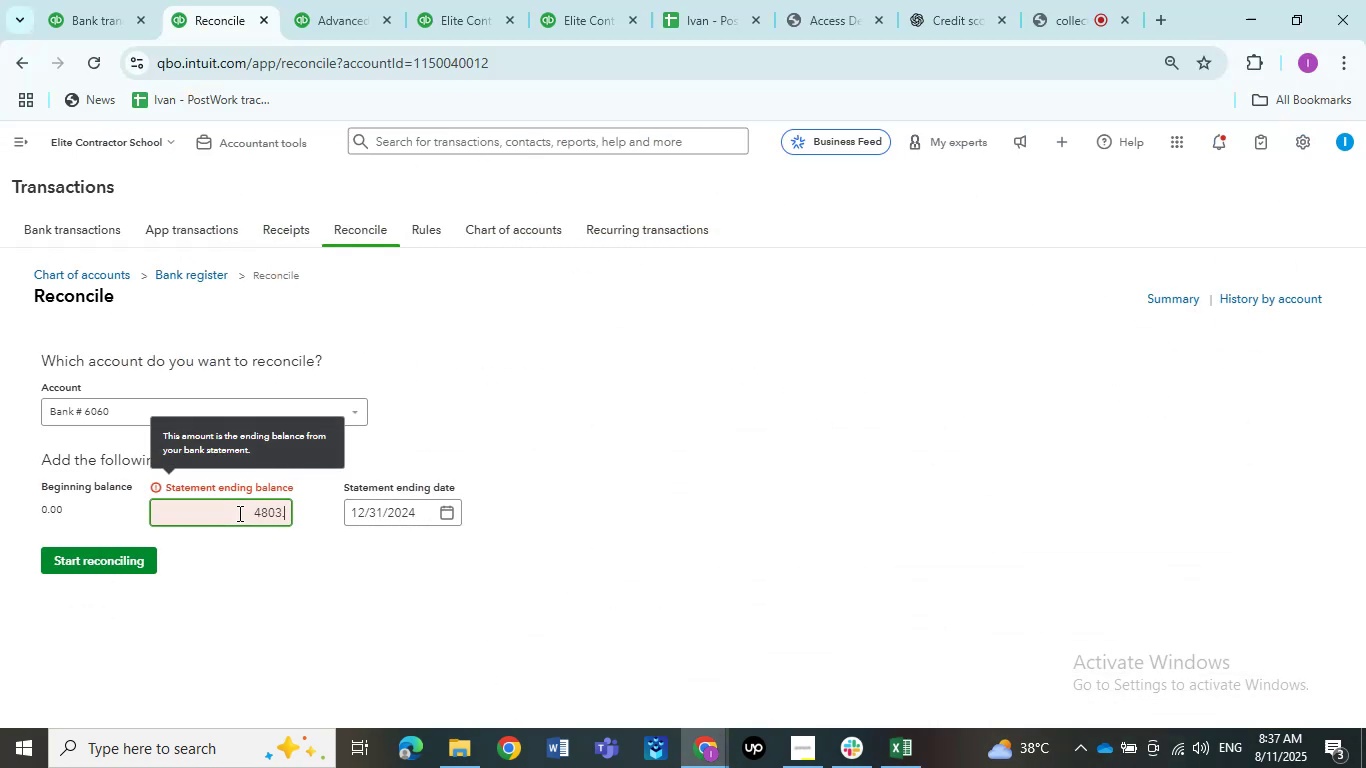 
key(Numpad1)
 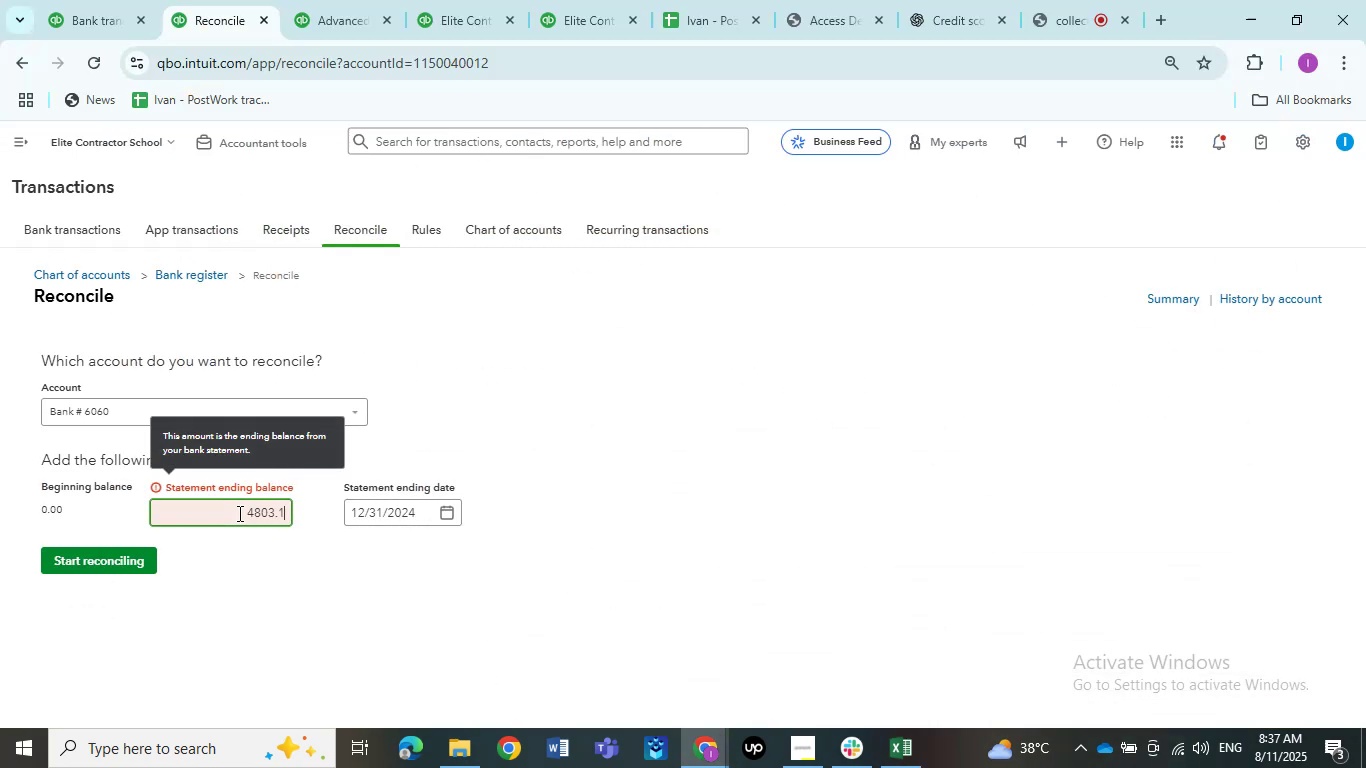 
key(Numpad2)
 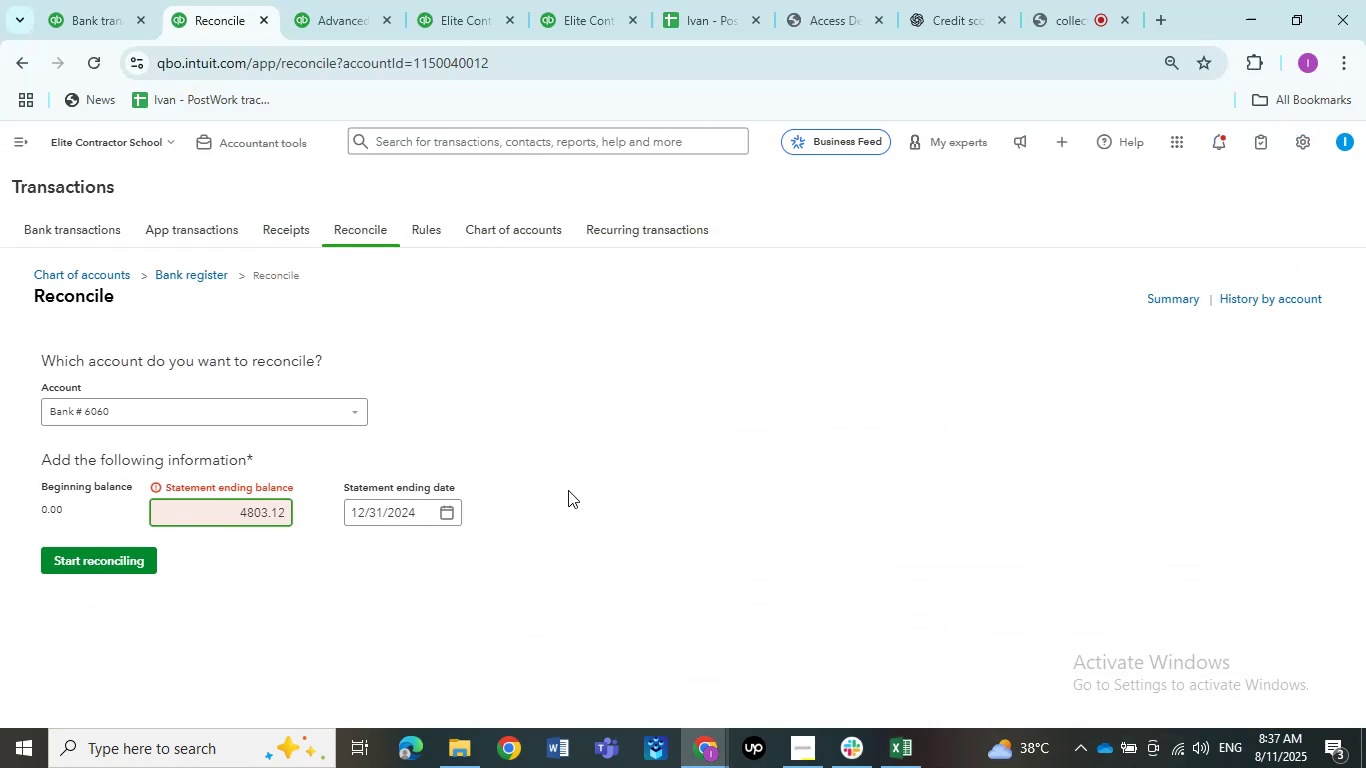 
left_click([143, 561])
 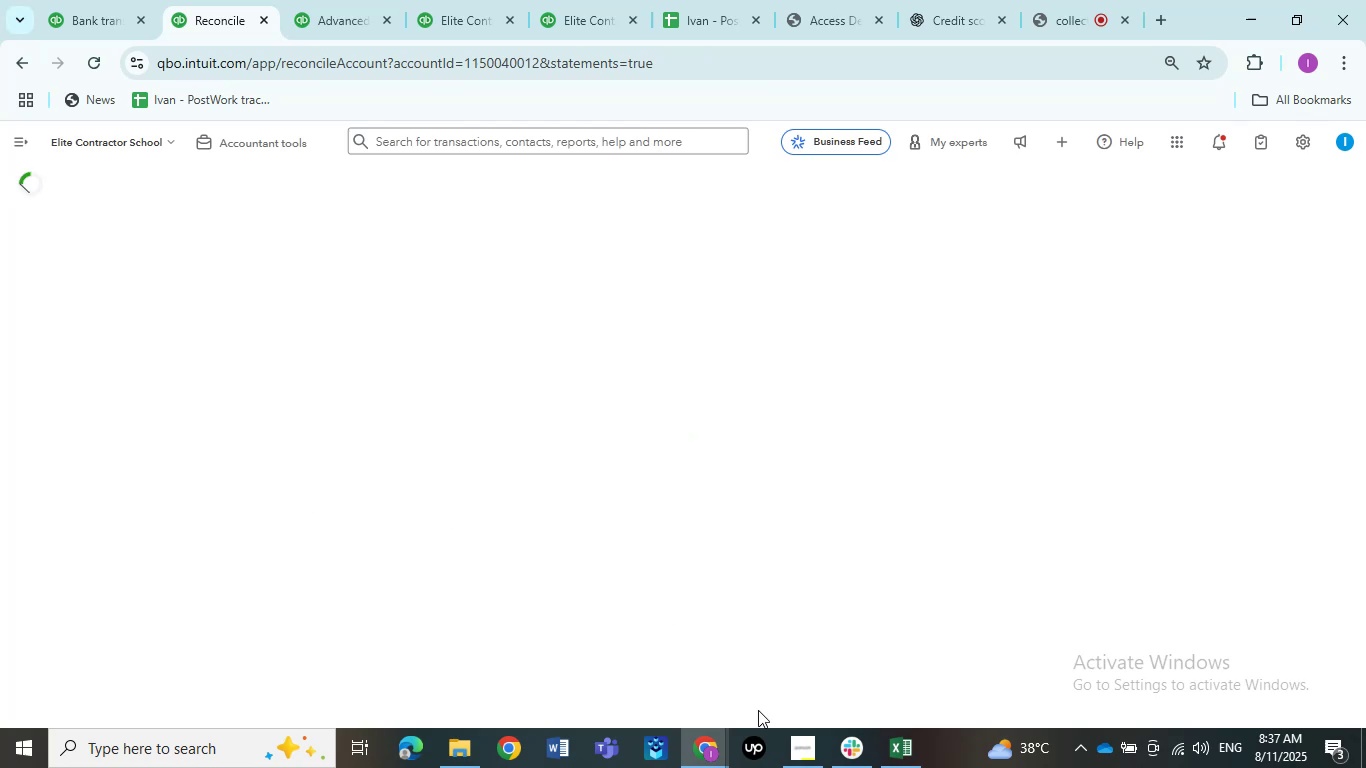 
left_click([887, 738])
 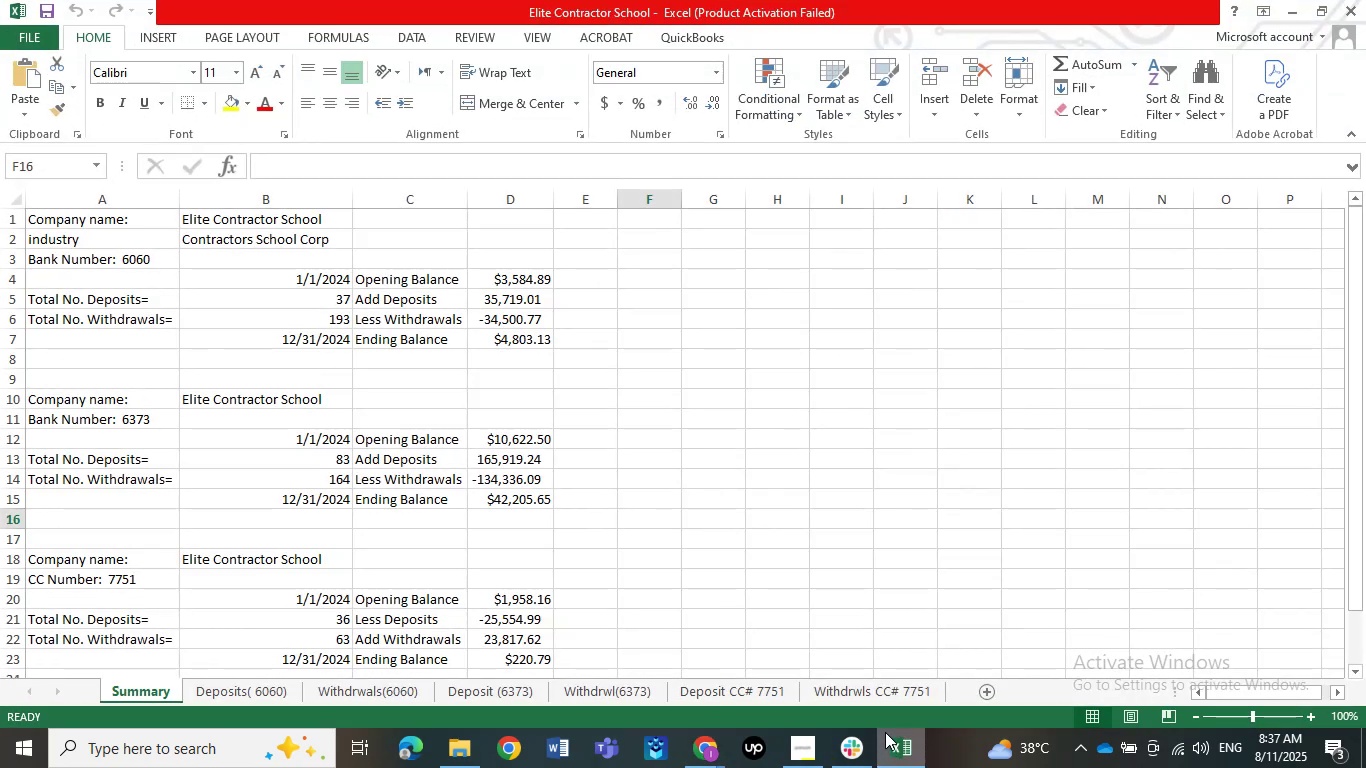 
left_click([885, 734])
 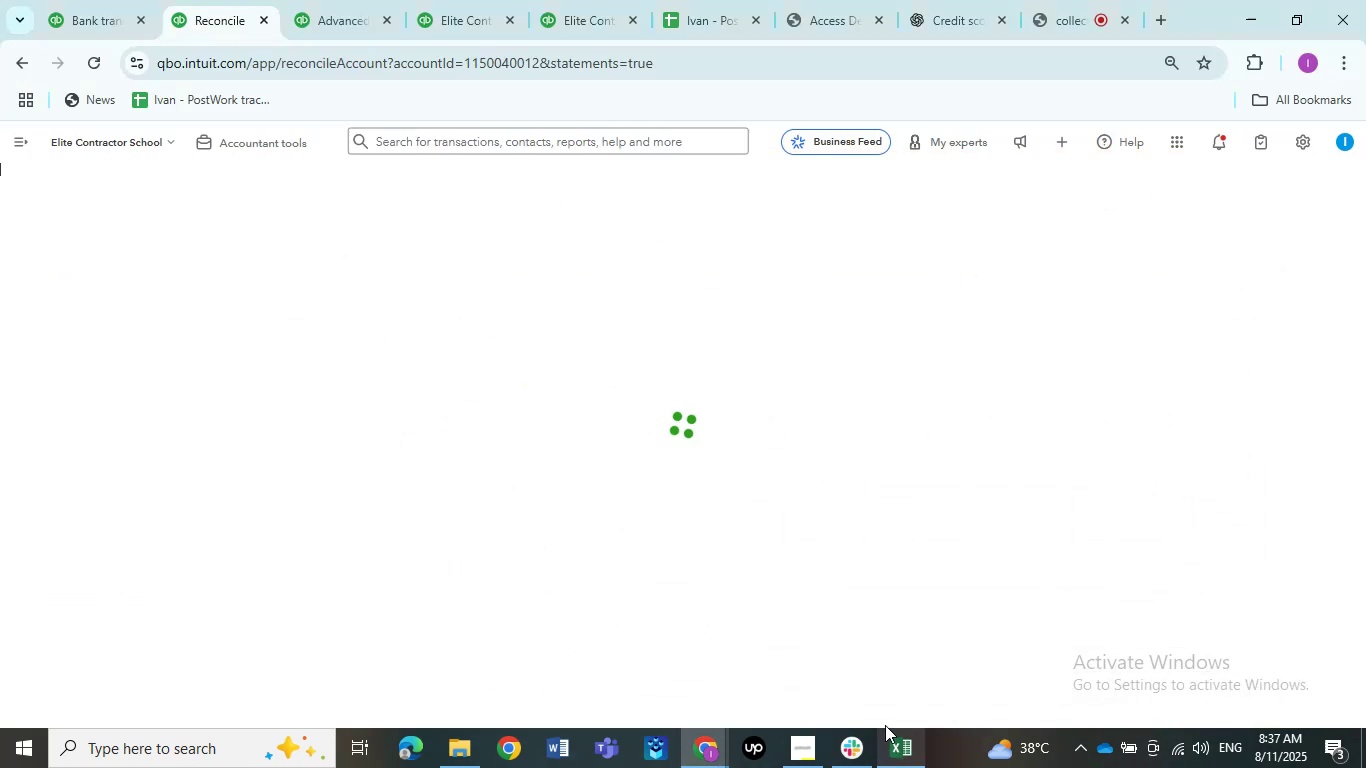 
mouse_move([966, 767])
 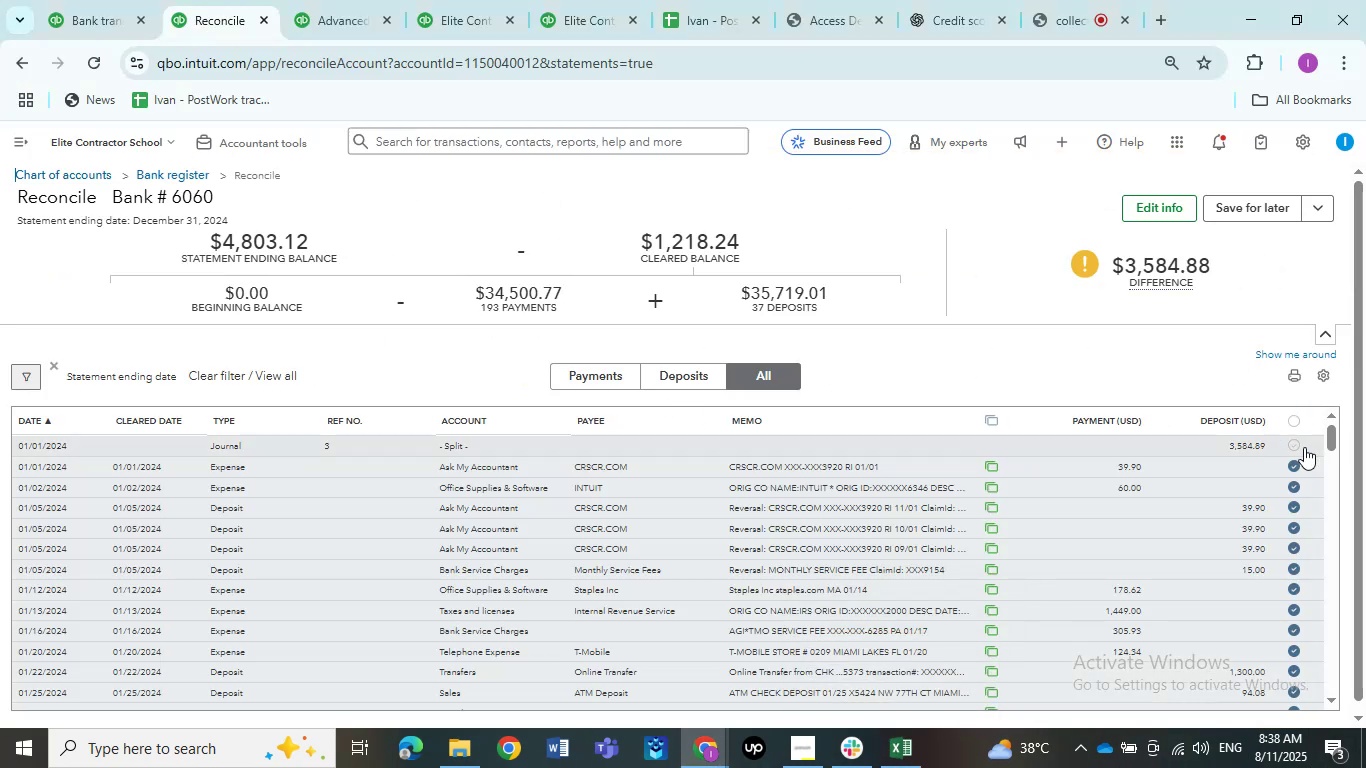 
left_click([1302, 455])
 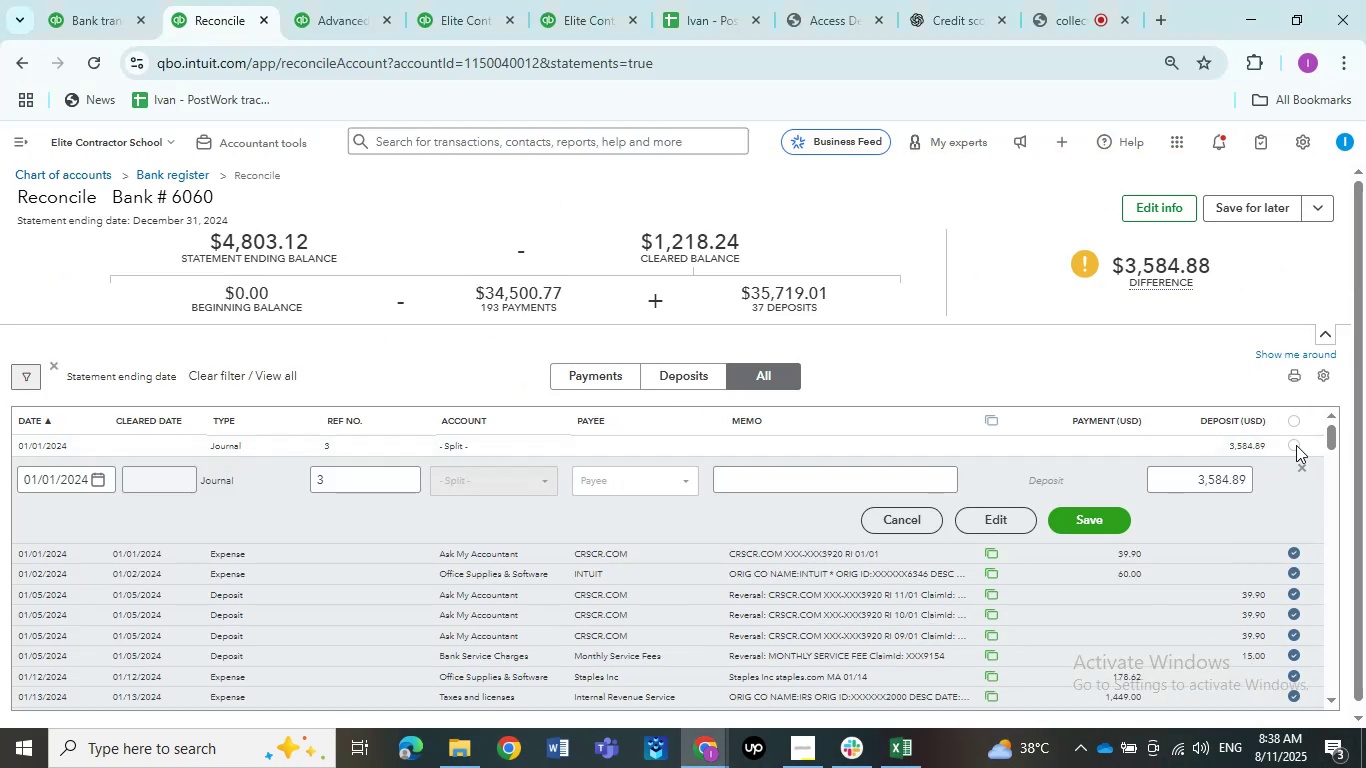 
left_click([1290, 449])
 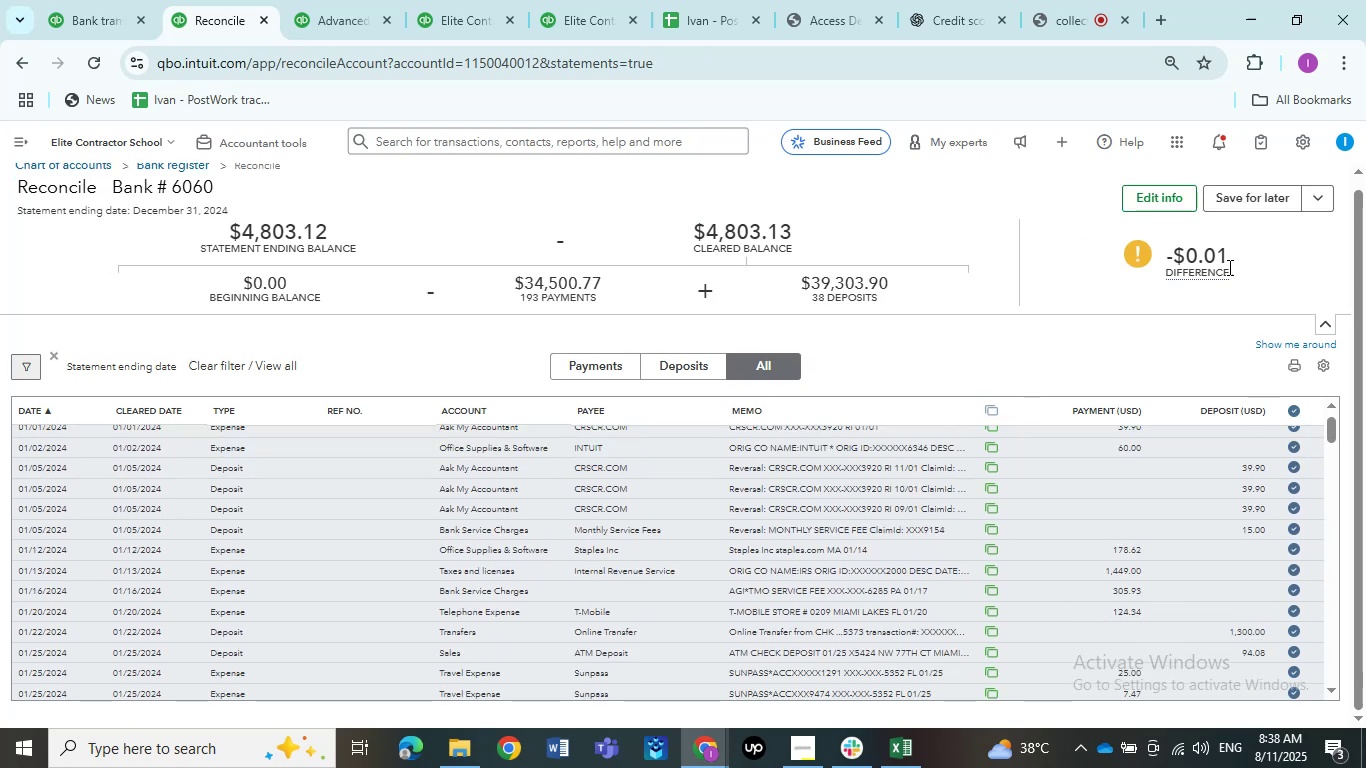 
left_click([1130, 188])
 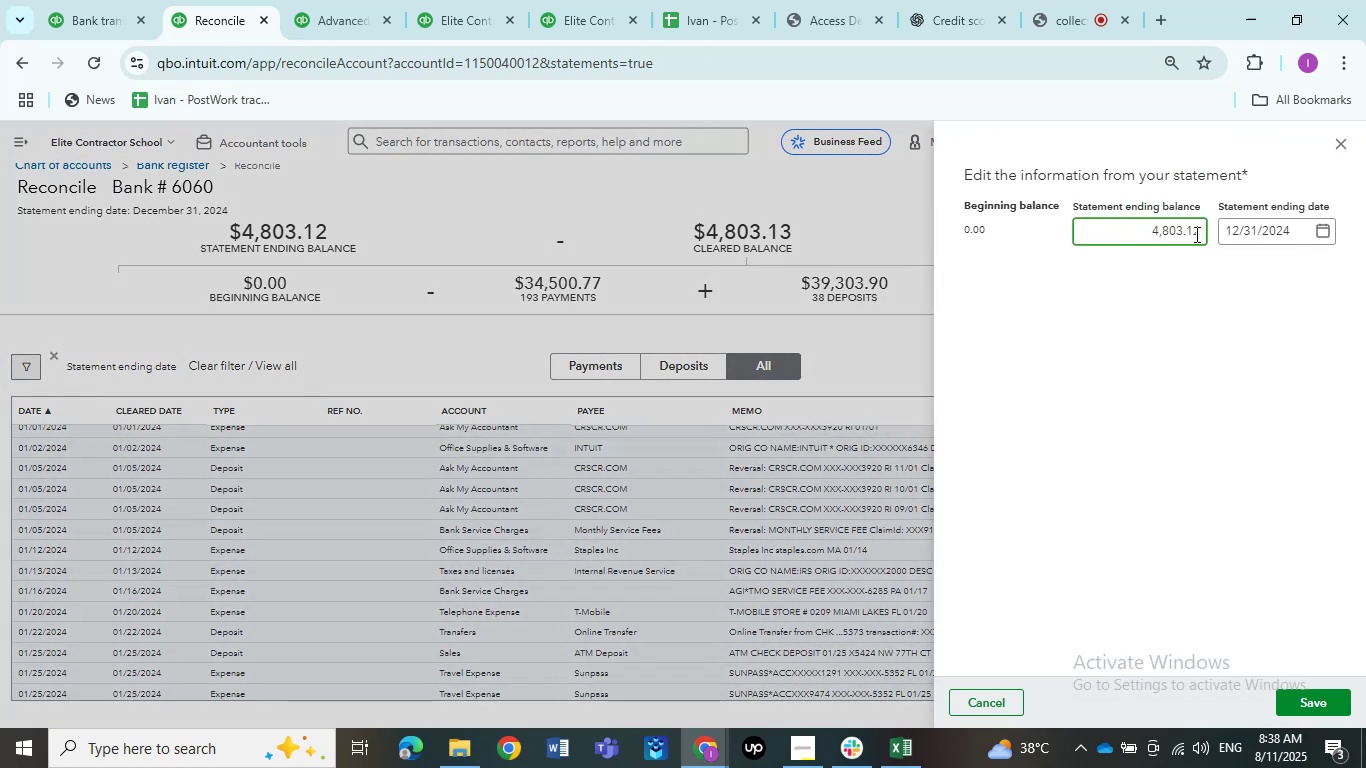 
key(Backspace)
 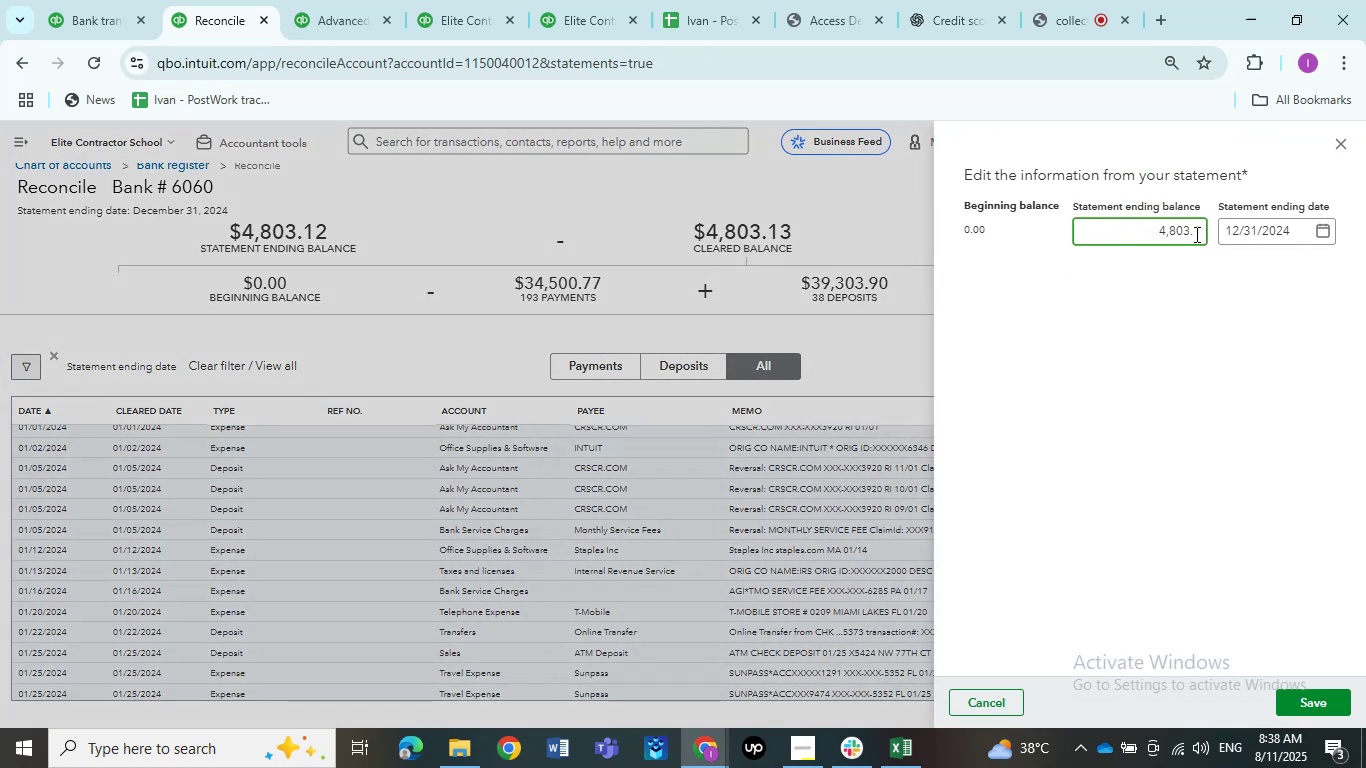 
key(Numpad3)
 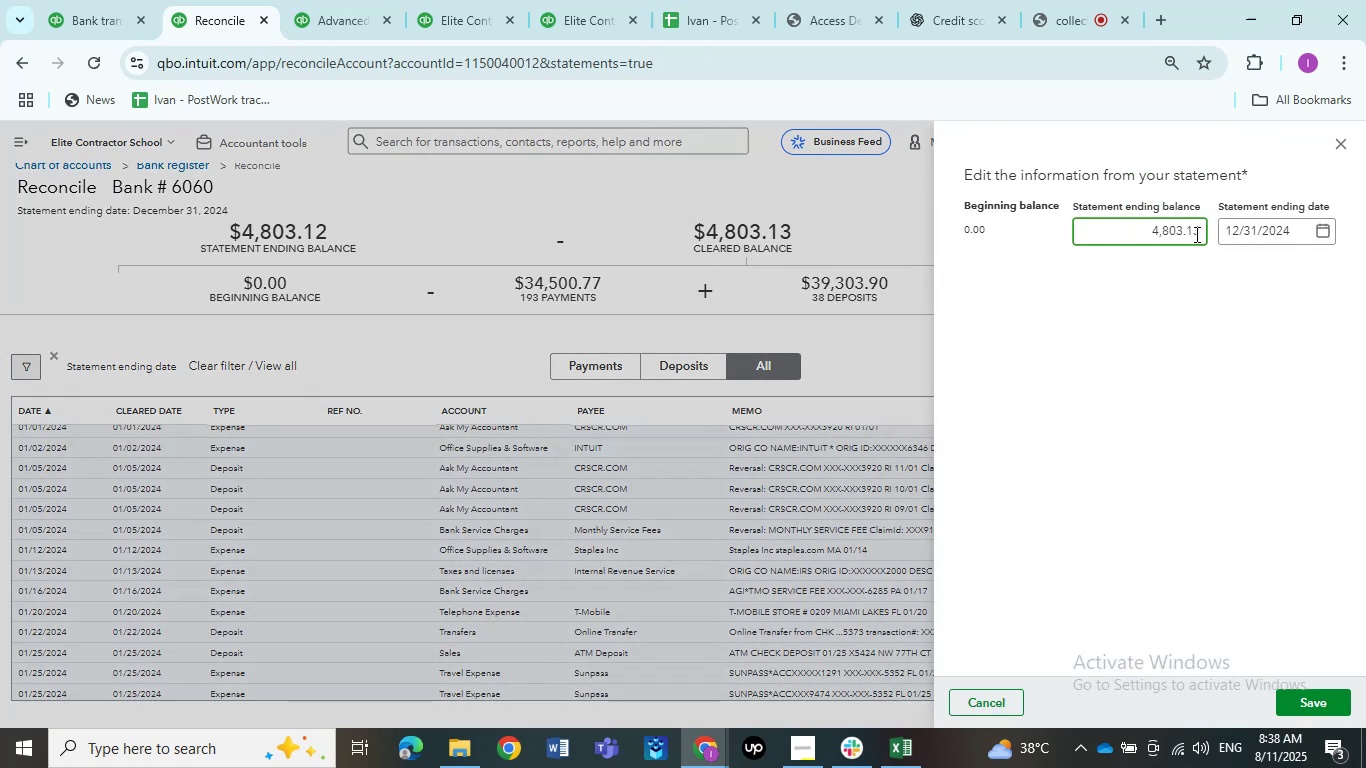 
left_click([1204, 301])
 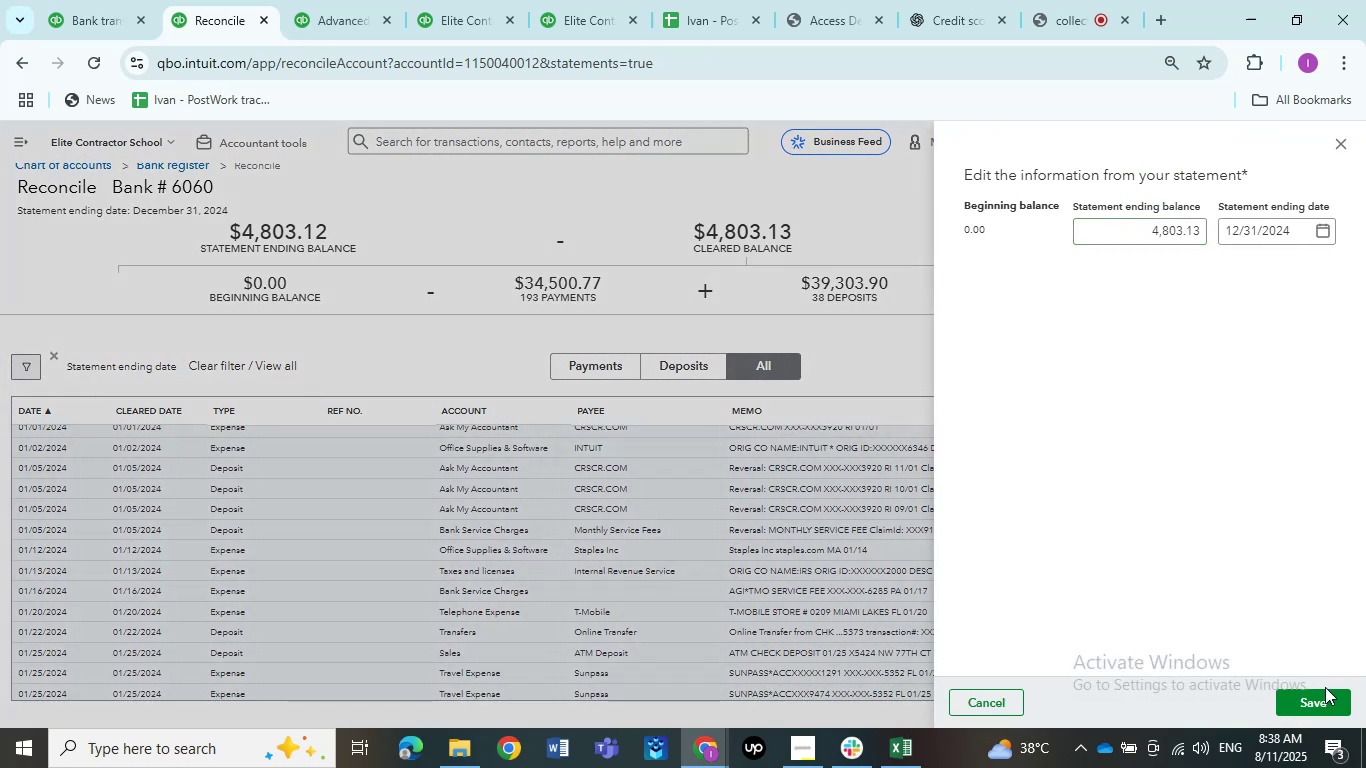 
left_click([1320, 698])
 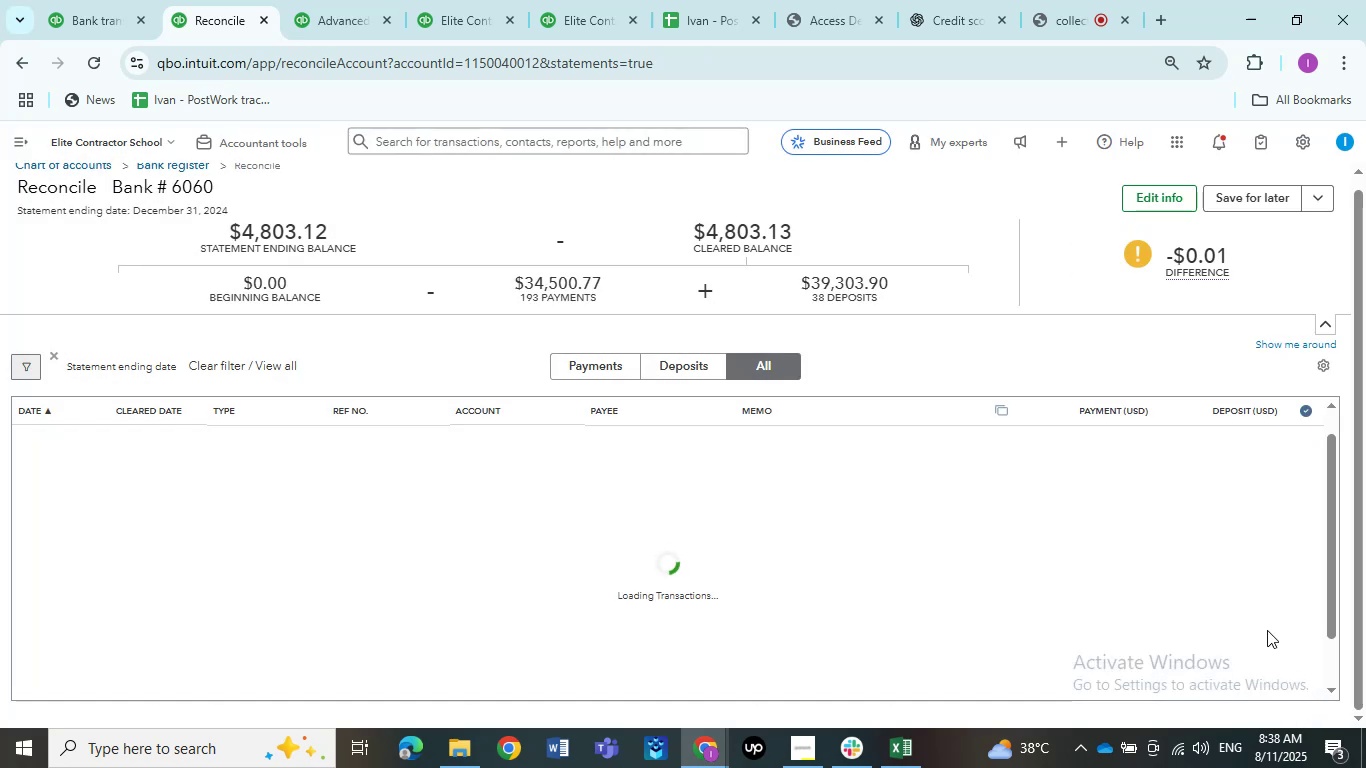 
scroll: coordinate [1107, 597], scroll_direction: down, amount: 66.0
 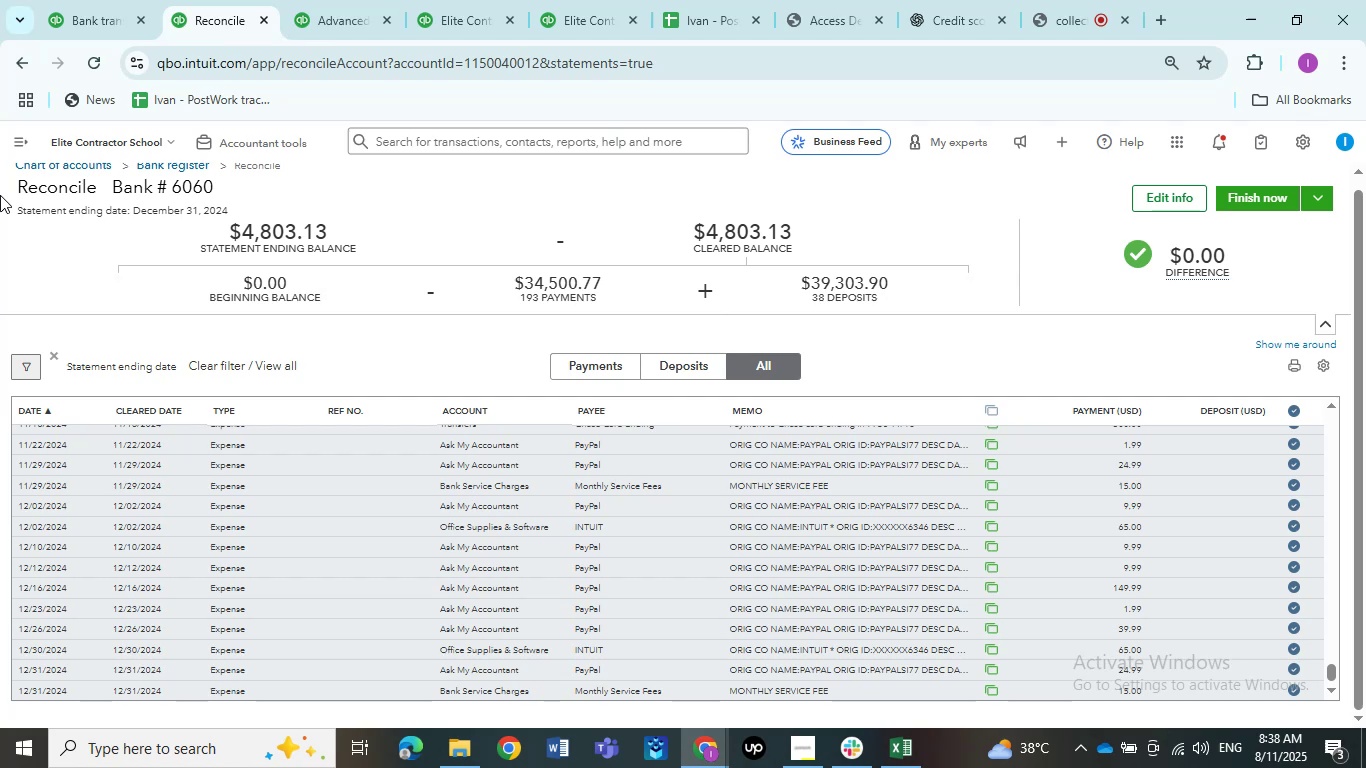 
wait(5.17)
 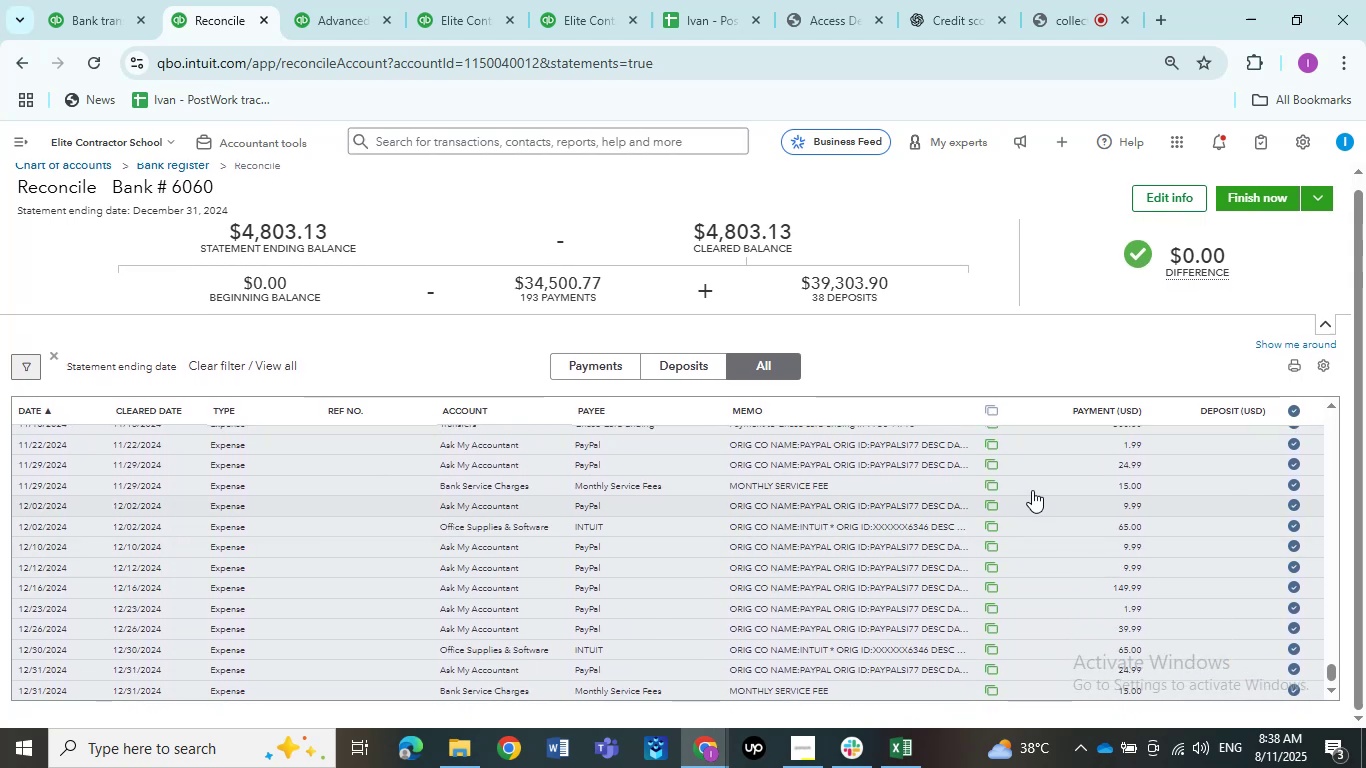 
scroll: coordinate [0, 0], scroll_direction: down, amount: 1.0
 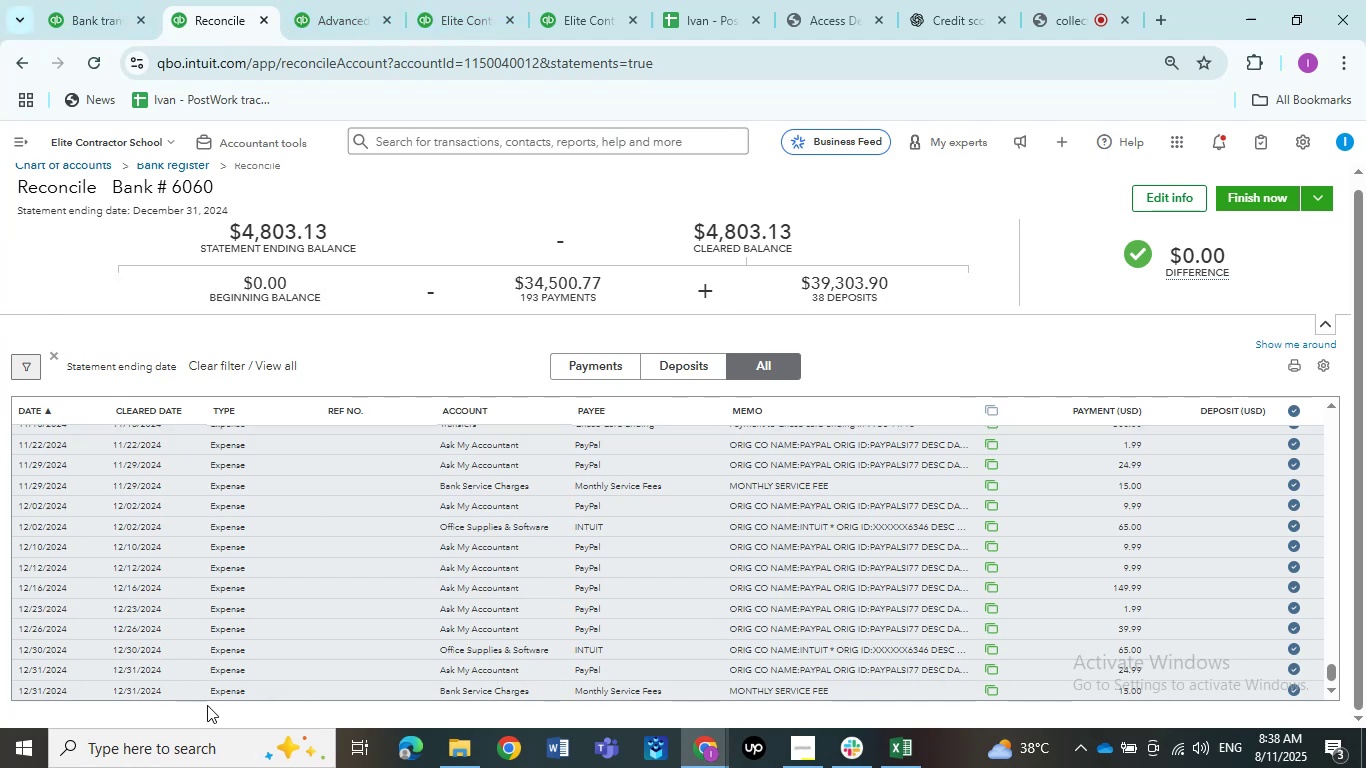 
left_click([1222, 194])
 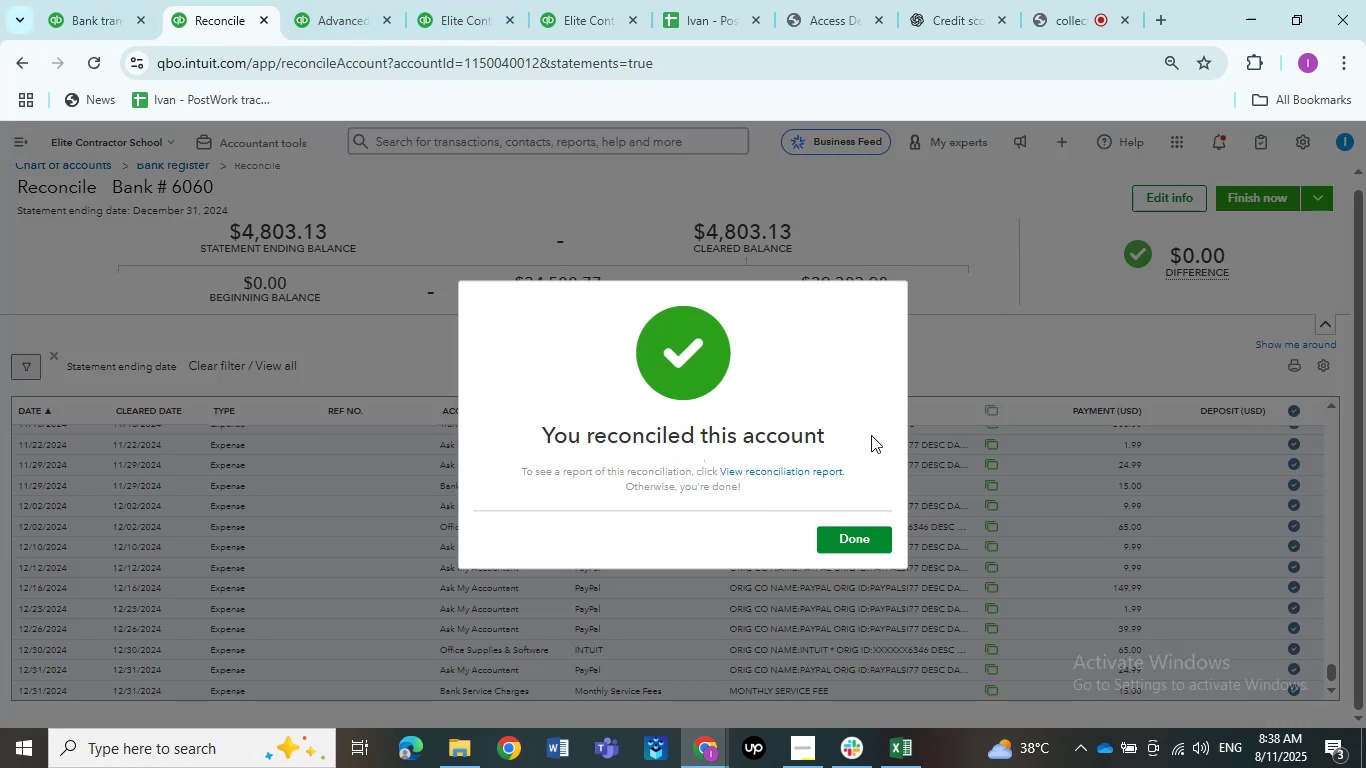 
left_click([865, 540])
 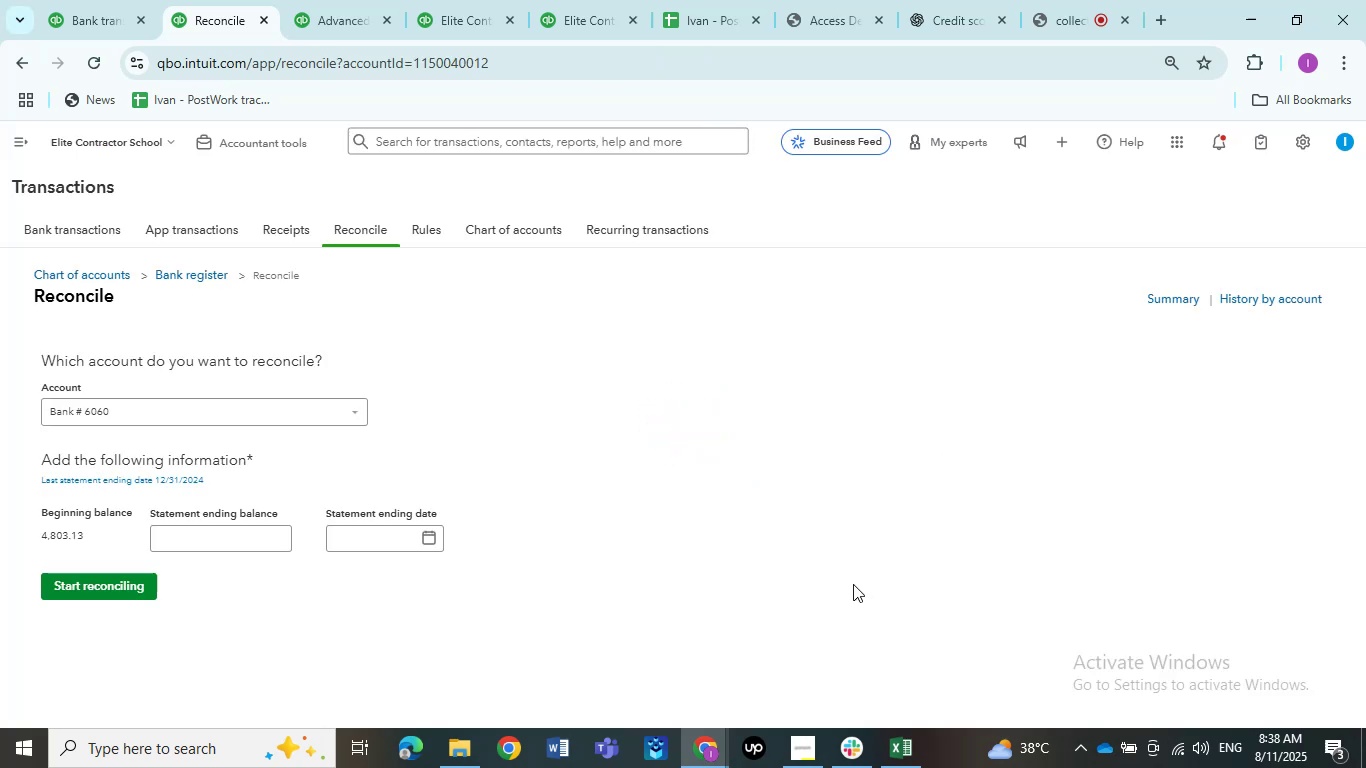 
wait(11.88)
 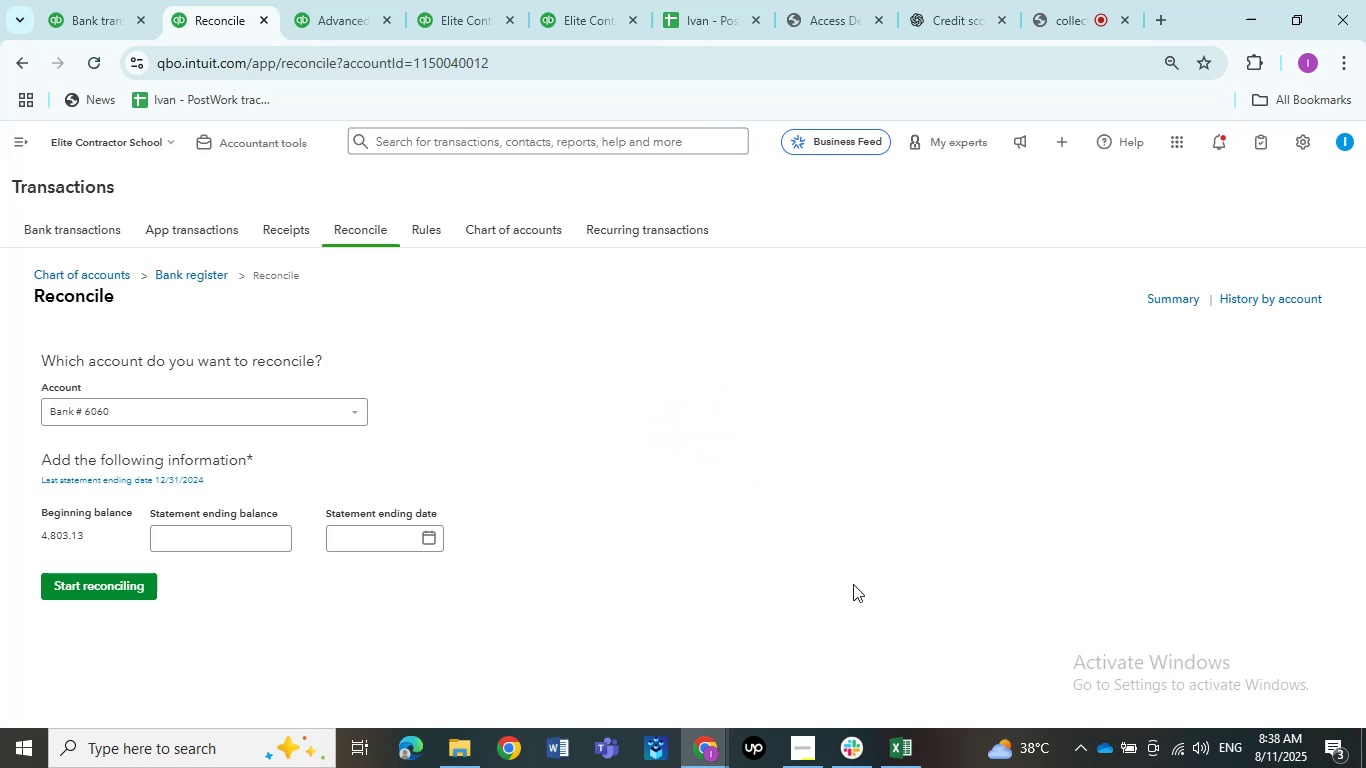 
left_click([380, 542])
 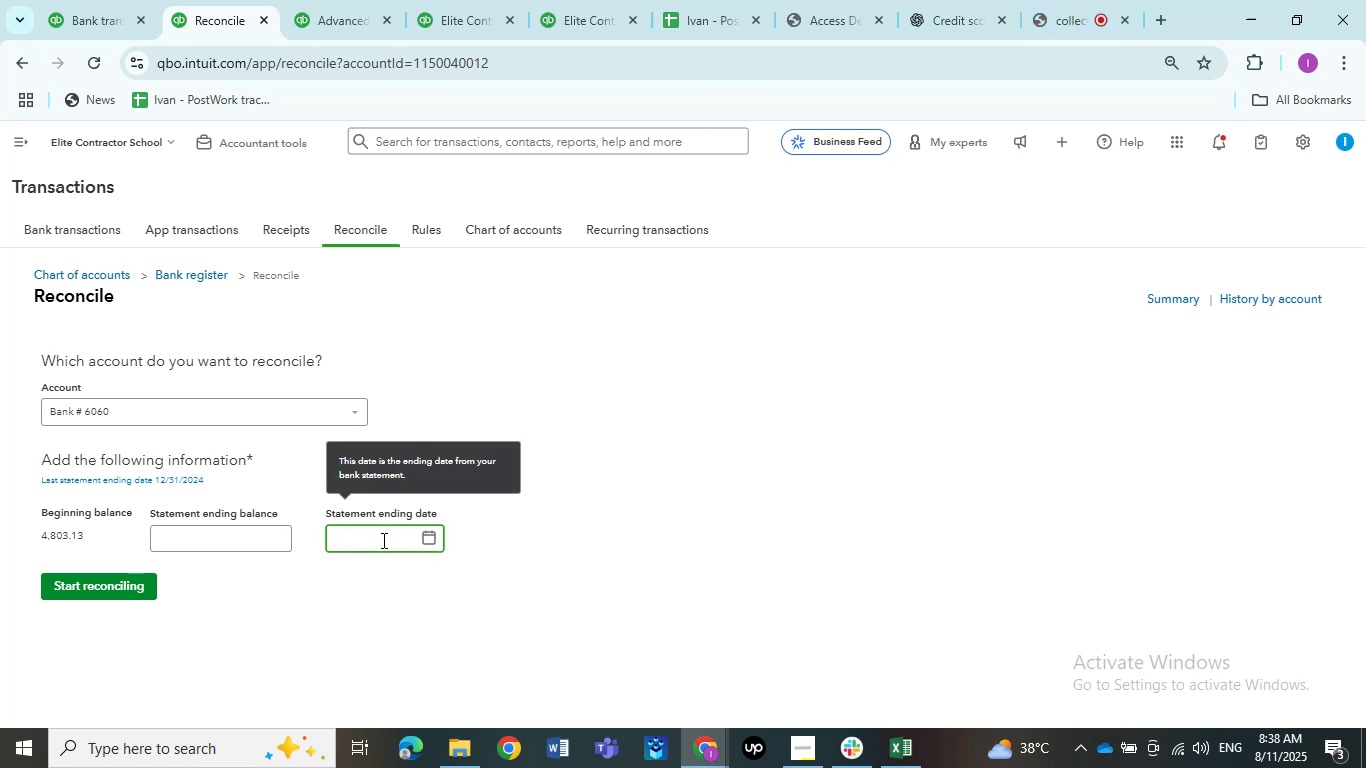 
key(Numpad1)
 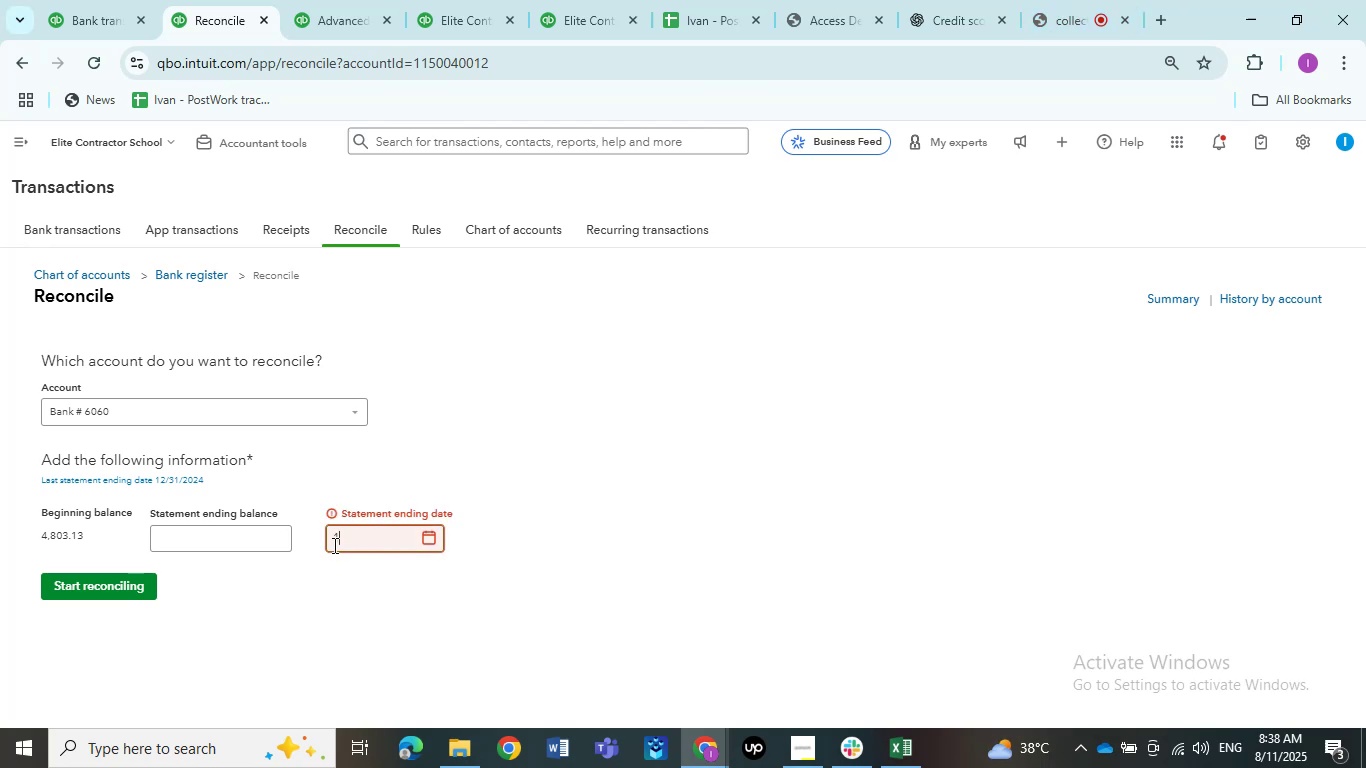 
key(Numpad2)
 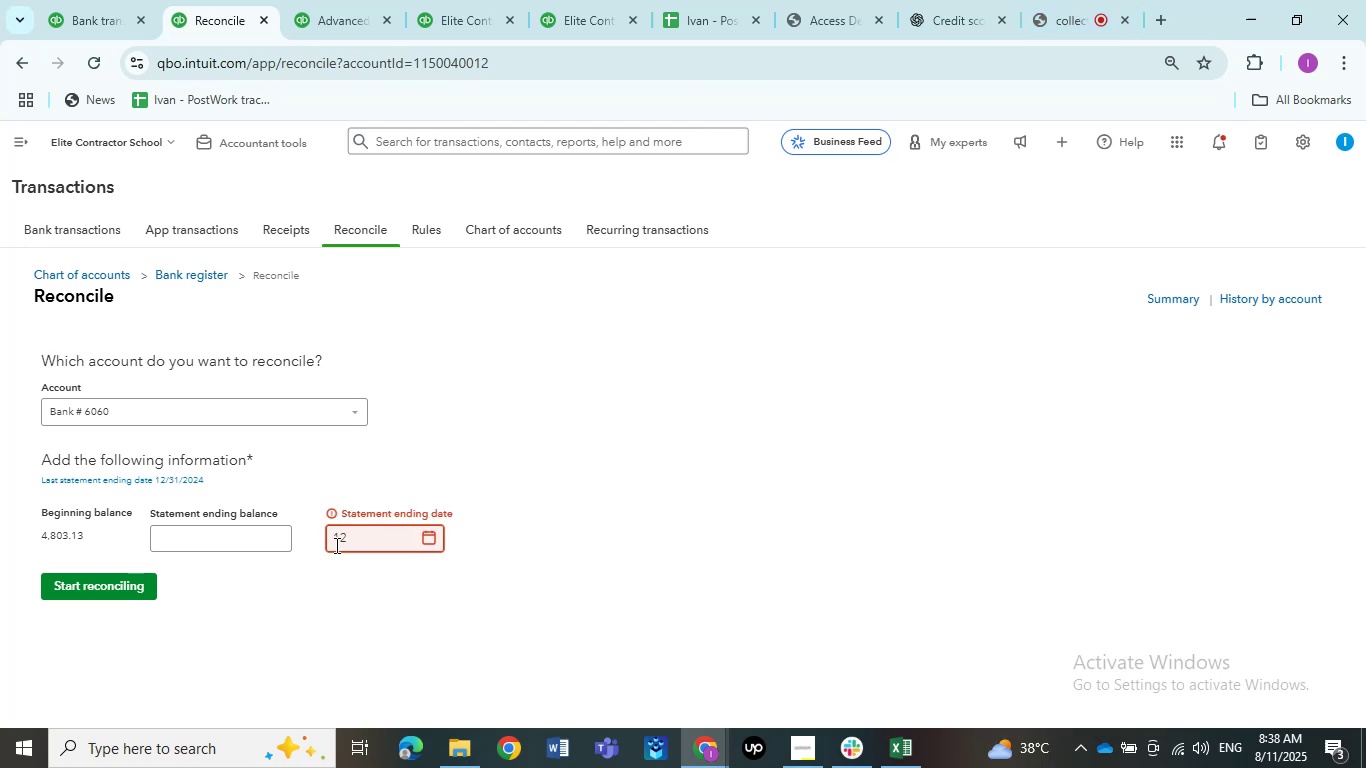 
key(NumpadDivide)
 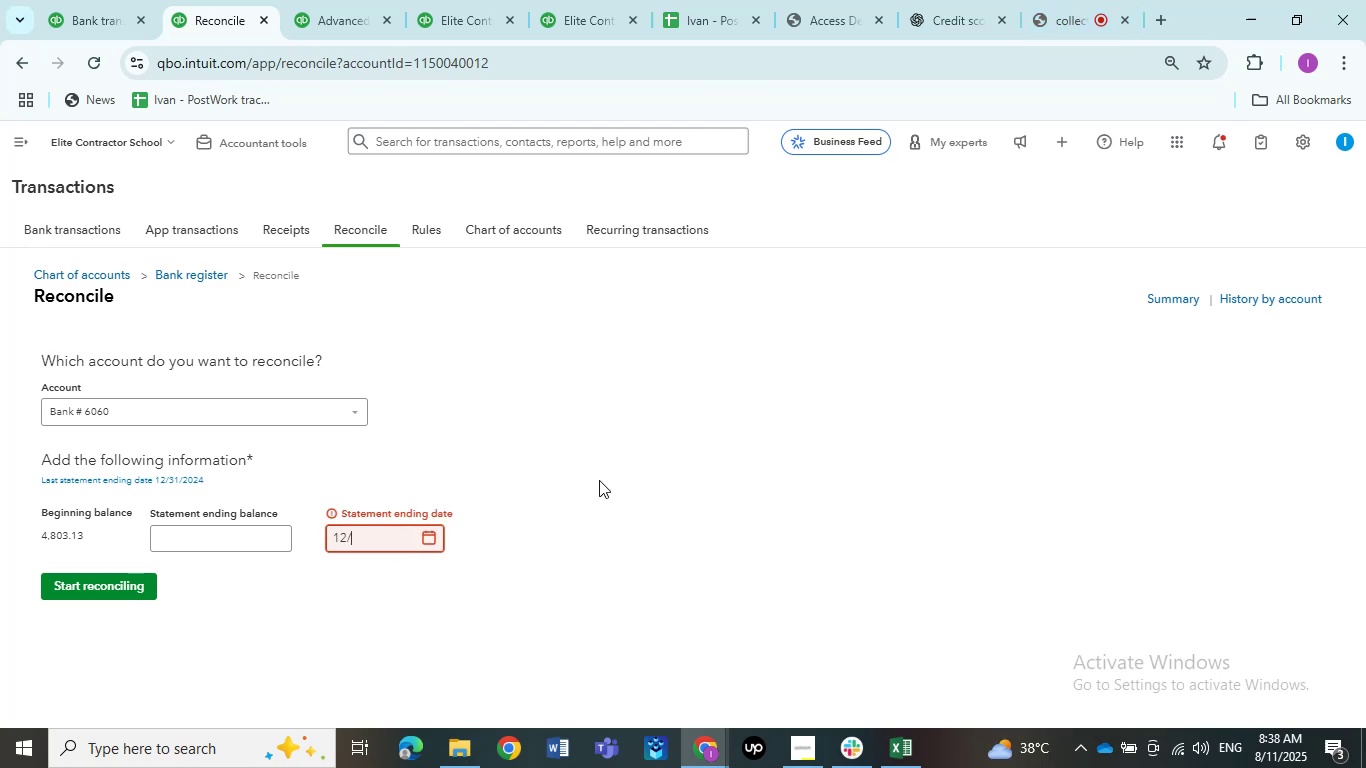 
key(Numpad3)
 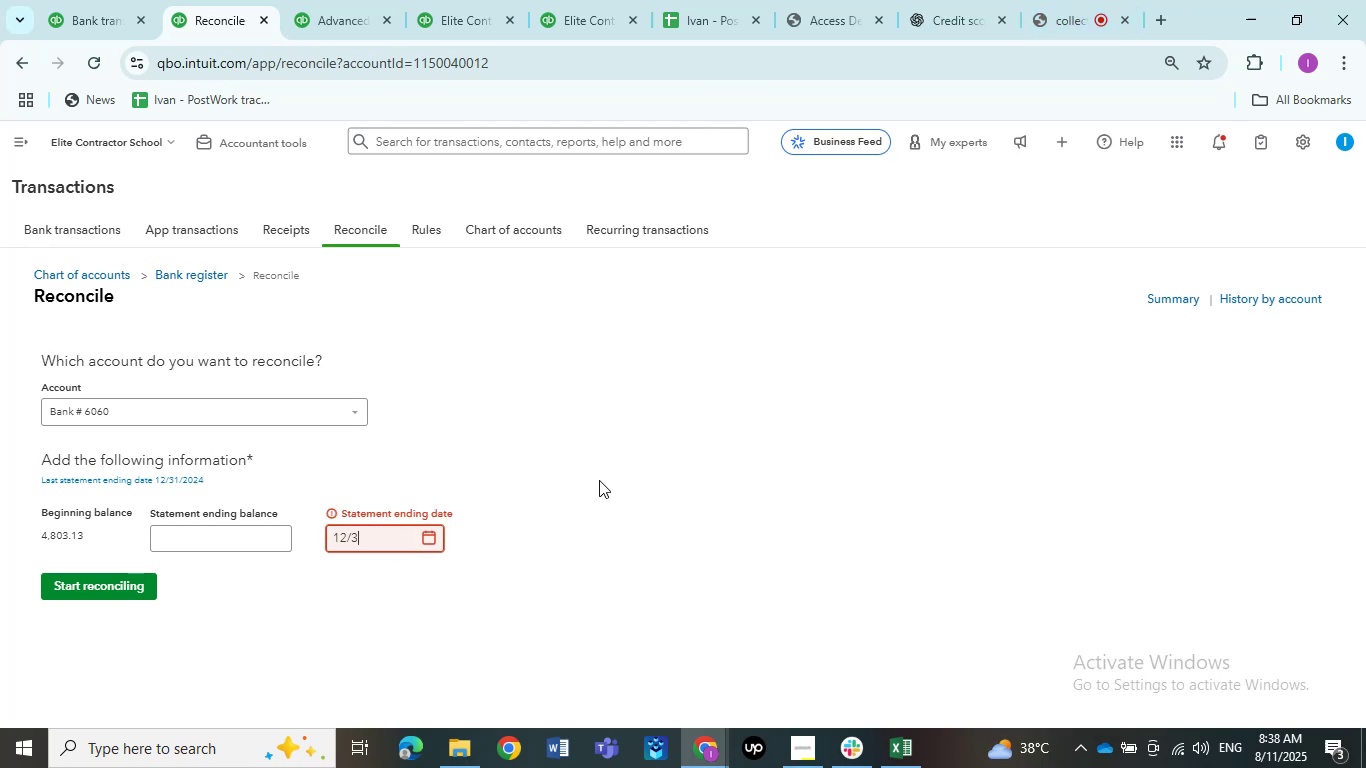 
key(Numpad1)
 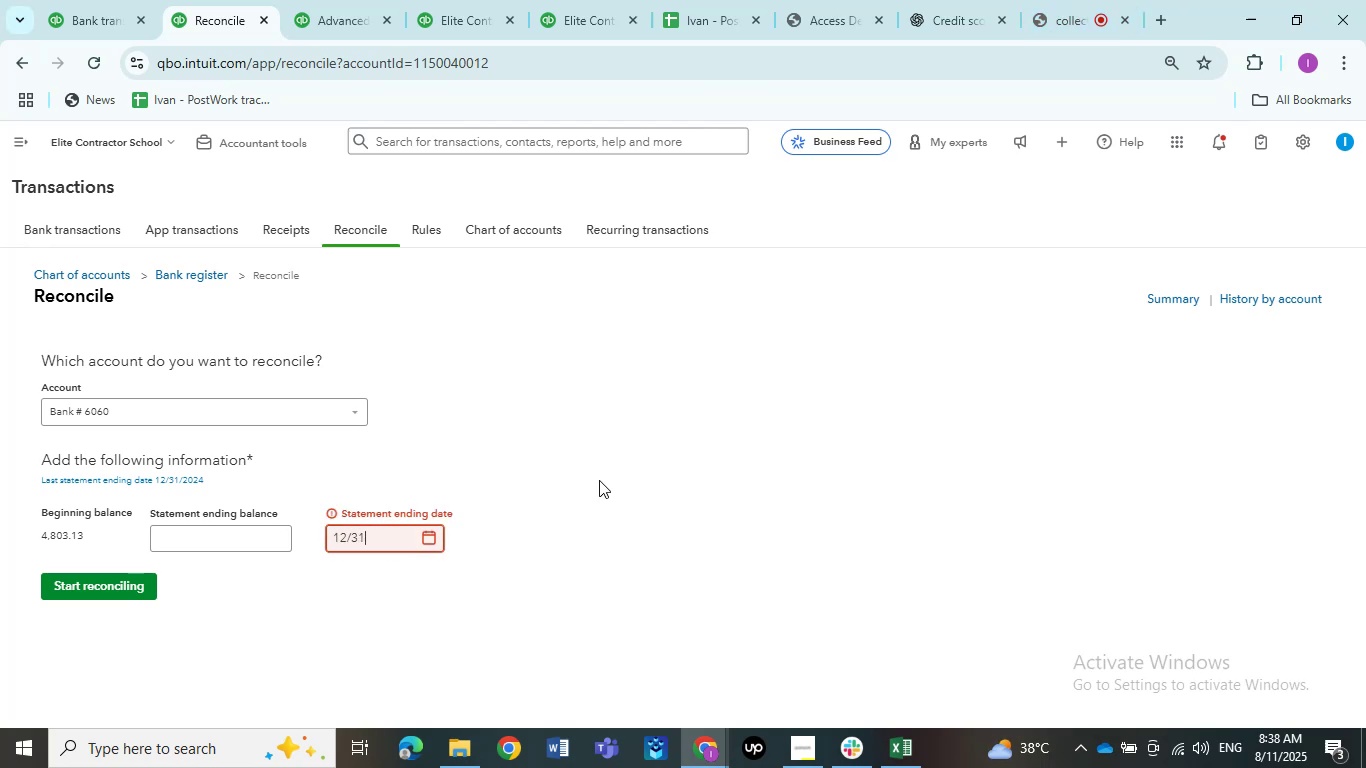 
key(NumpadDivide)
 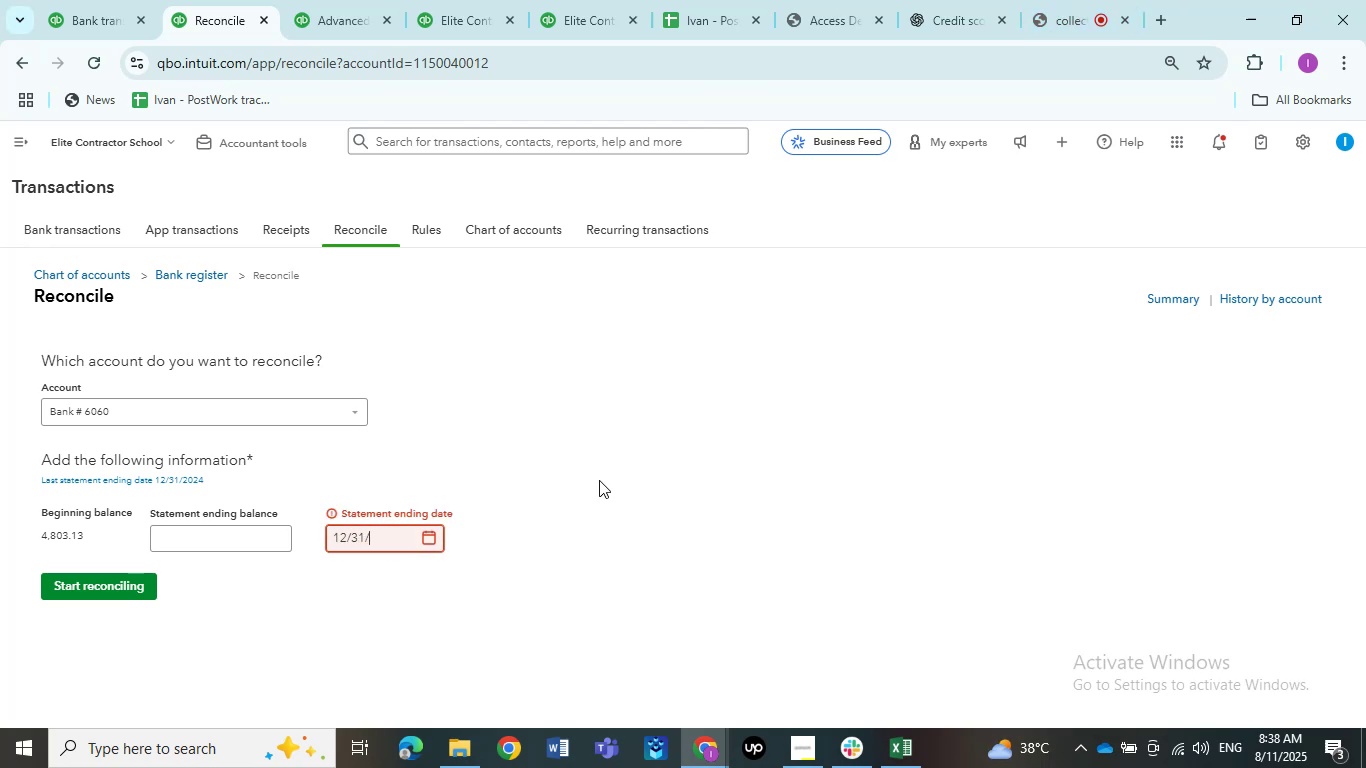 
key(Numpad2)
 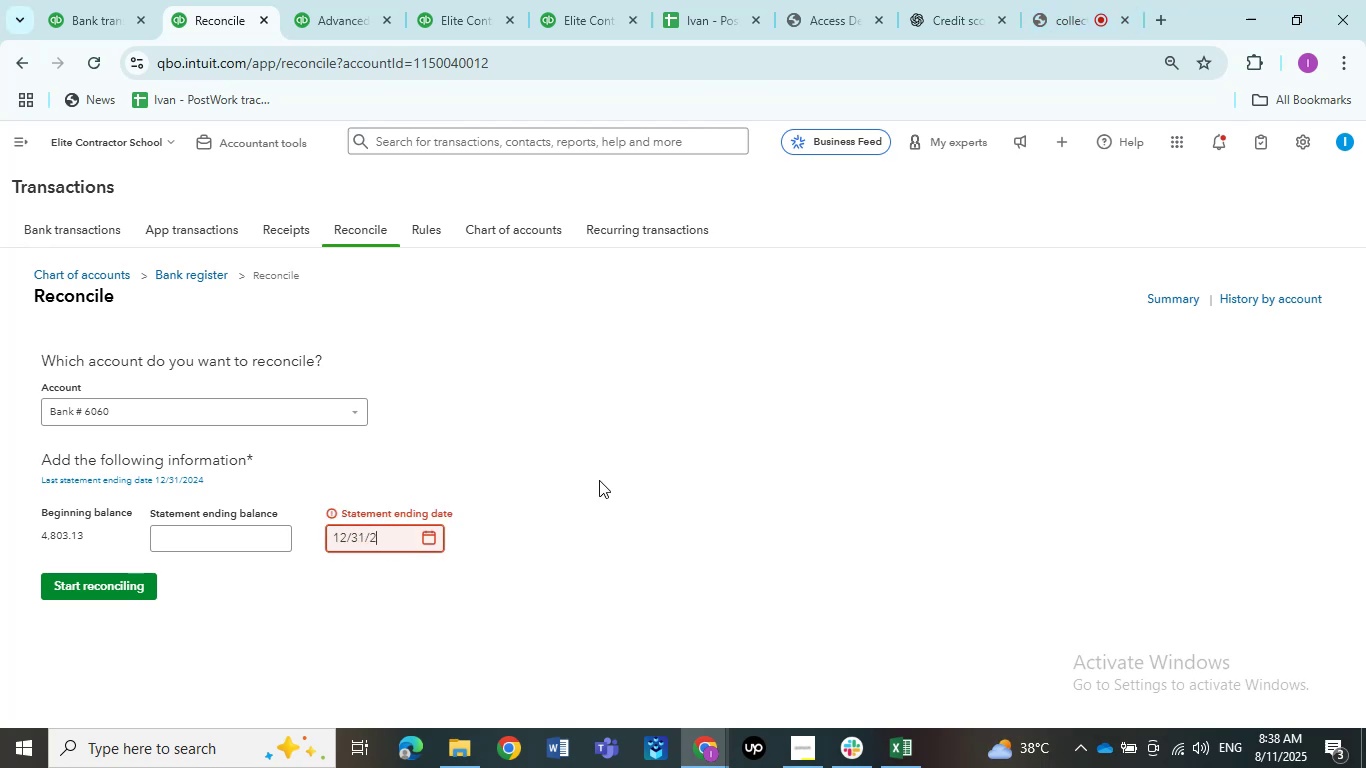 
key(Numpad0)
 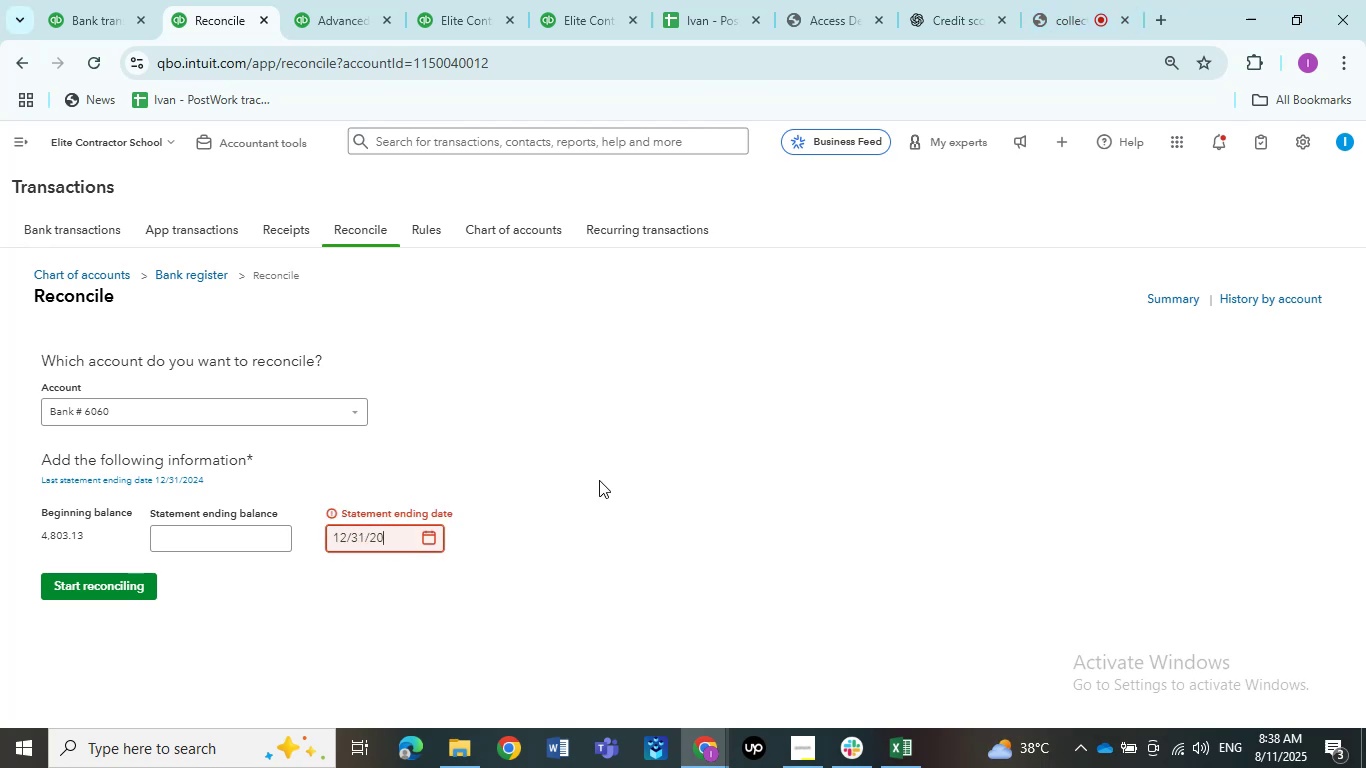 
key(Numpad2)
 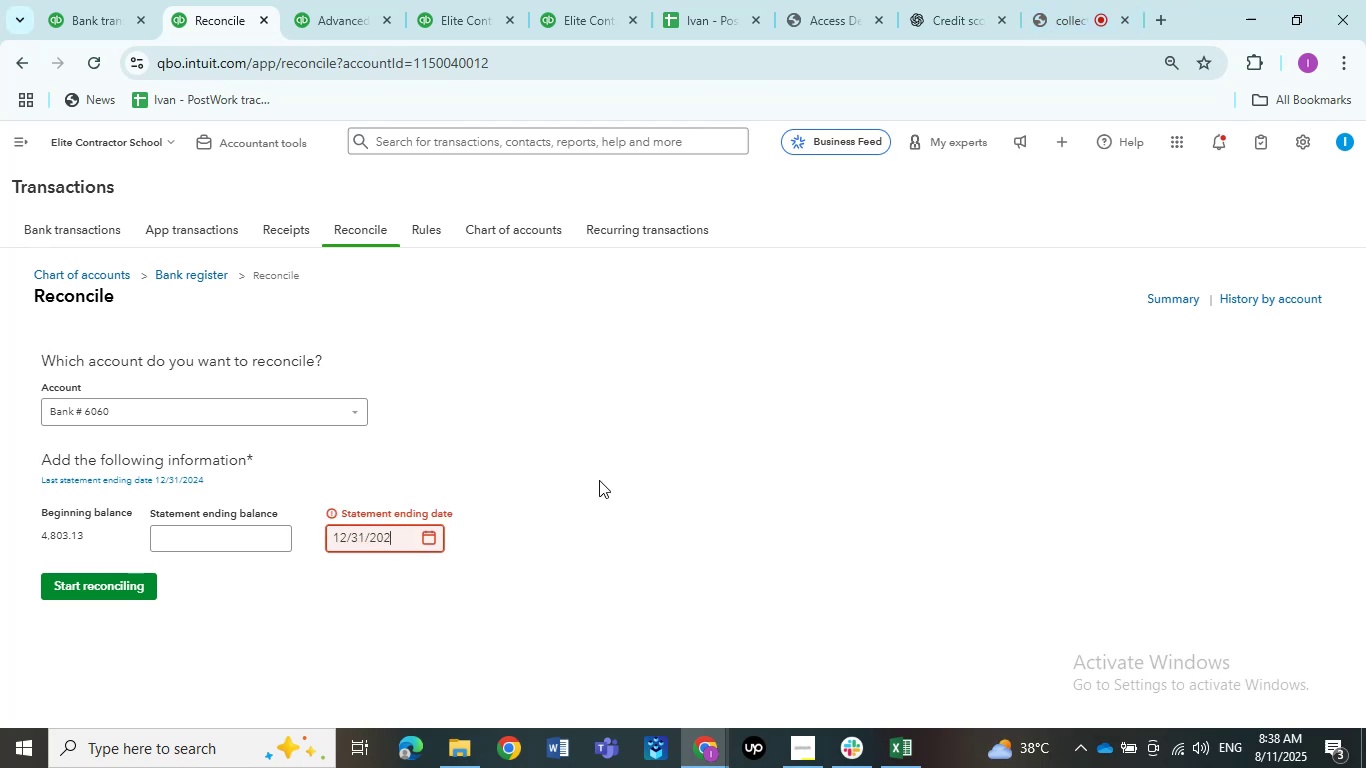 
key(Numpad4)
 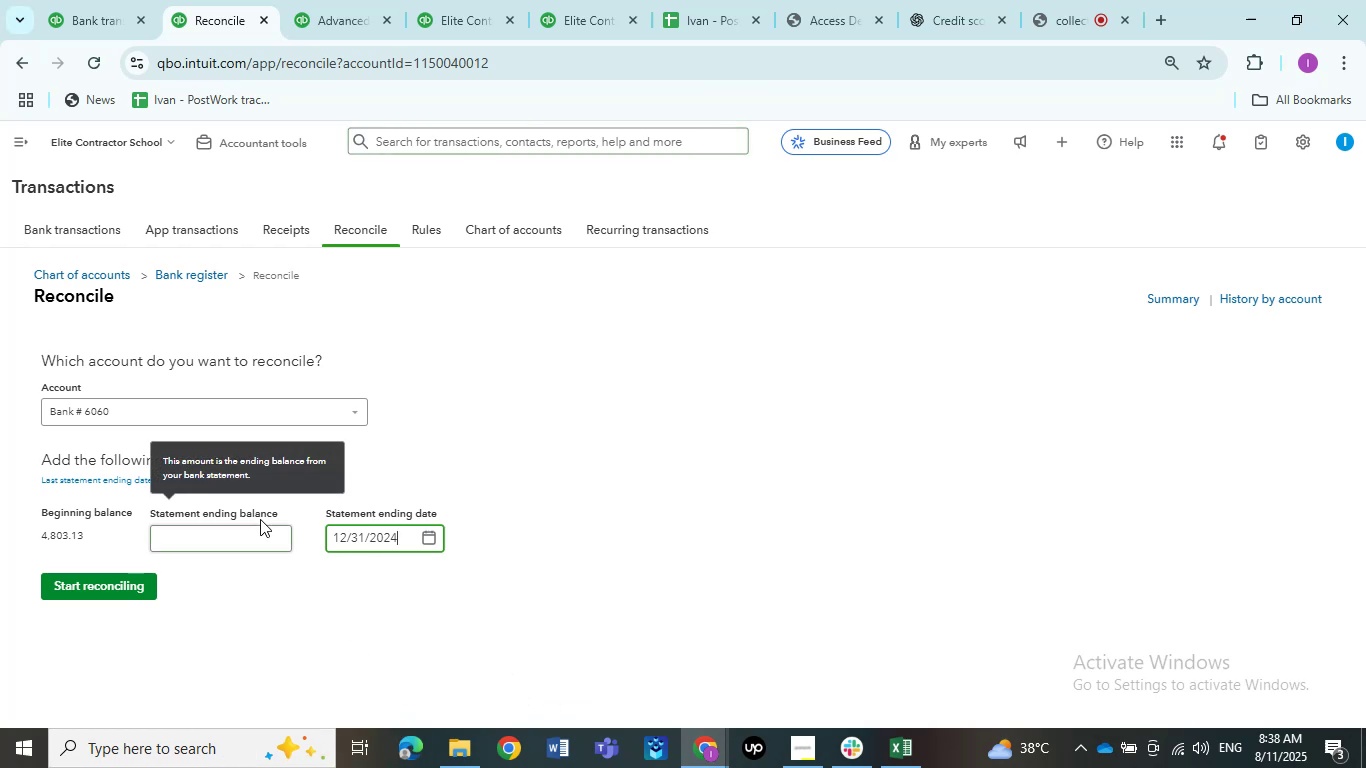 
wait(5.11)
 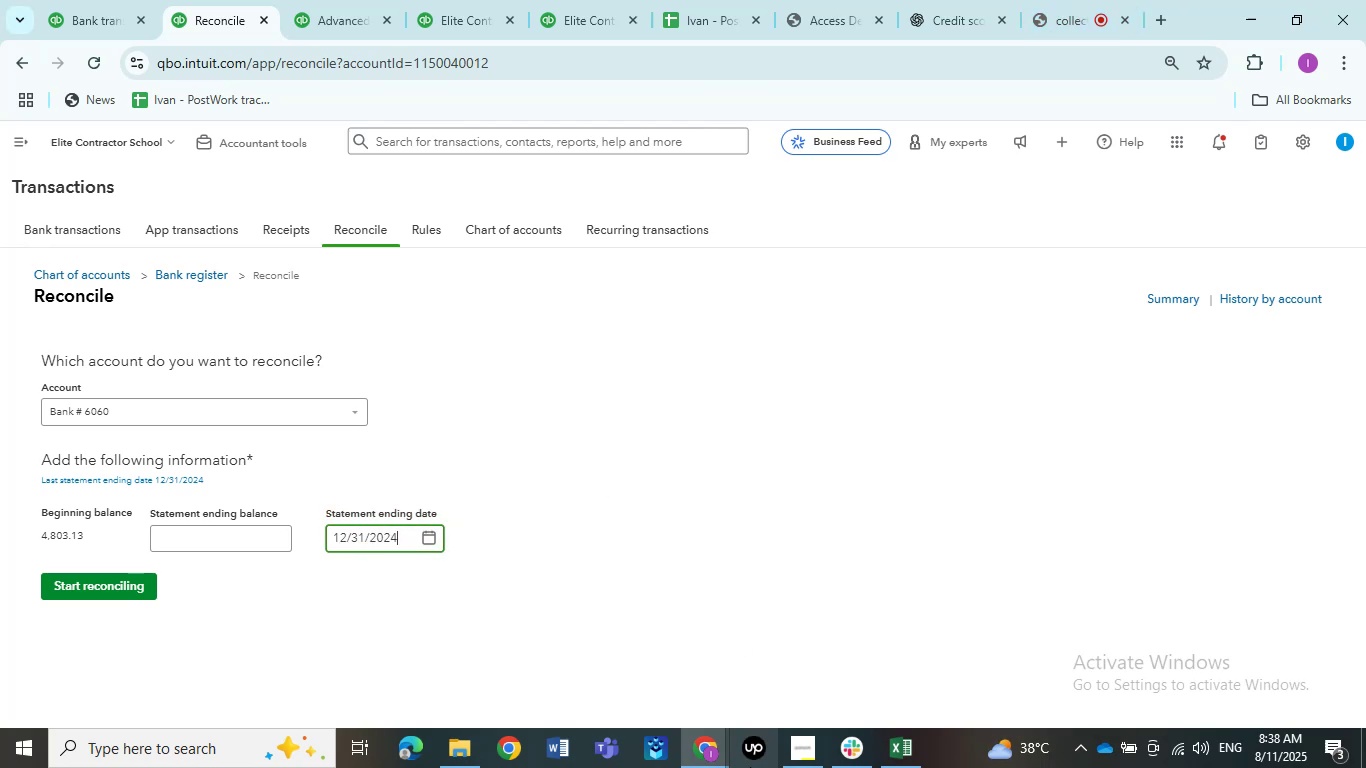 
left_click([208, 410])
 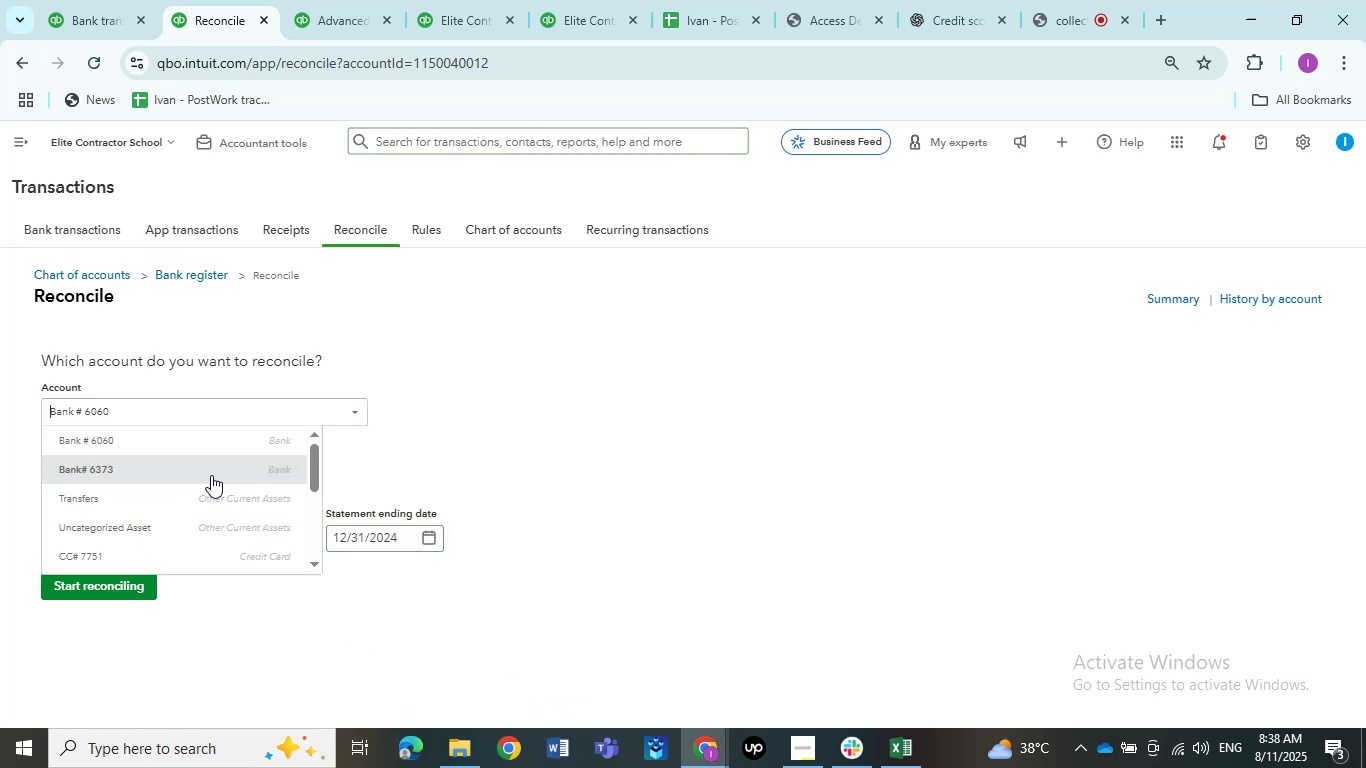 
left_click([210, 470])
 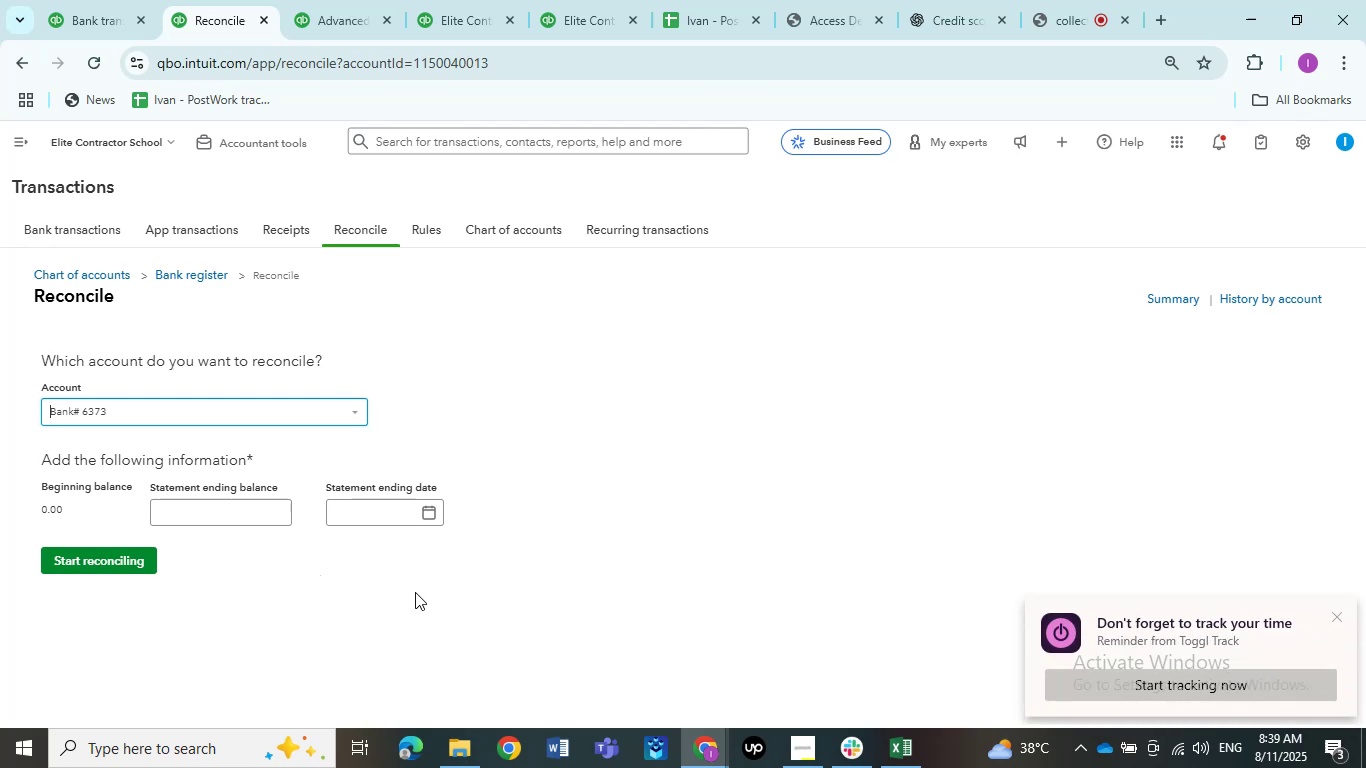 
wait(24.68)
 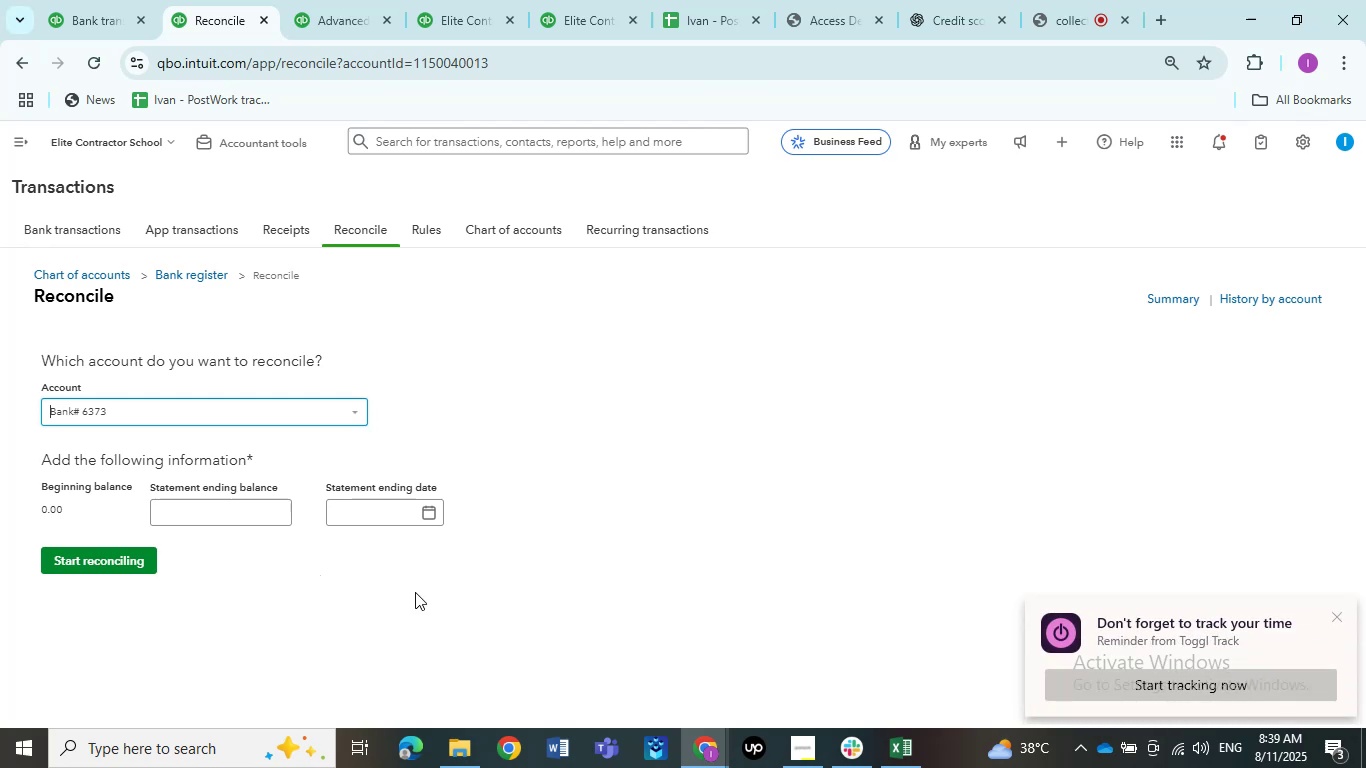 
mouse_move([333, 515])
 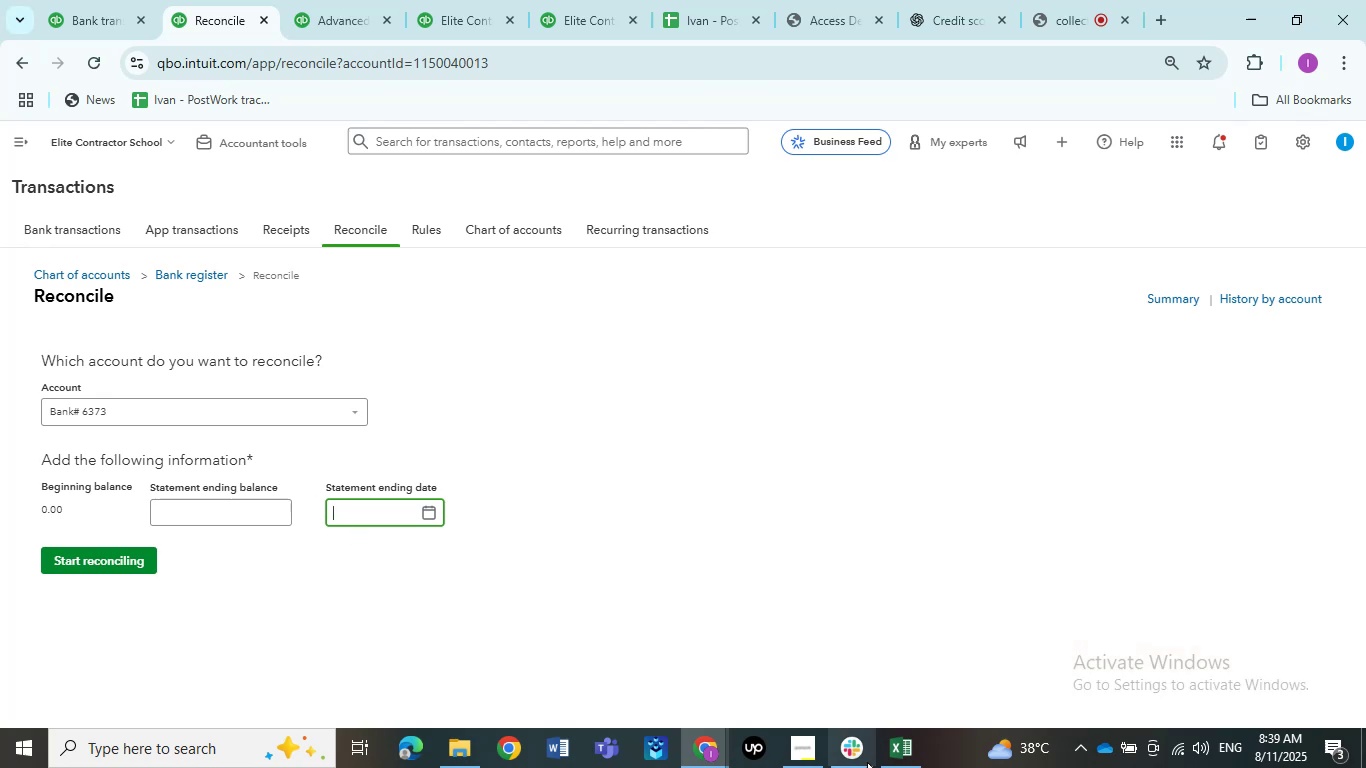 
left_click([896, 743])
 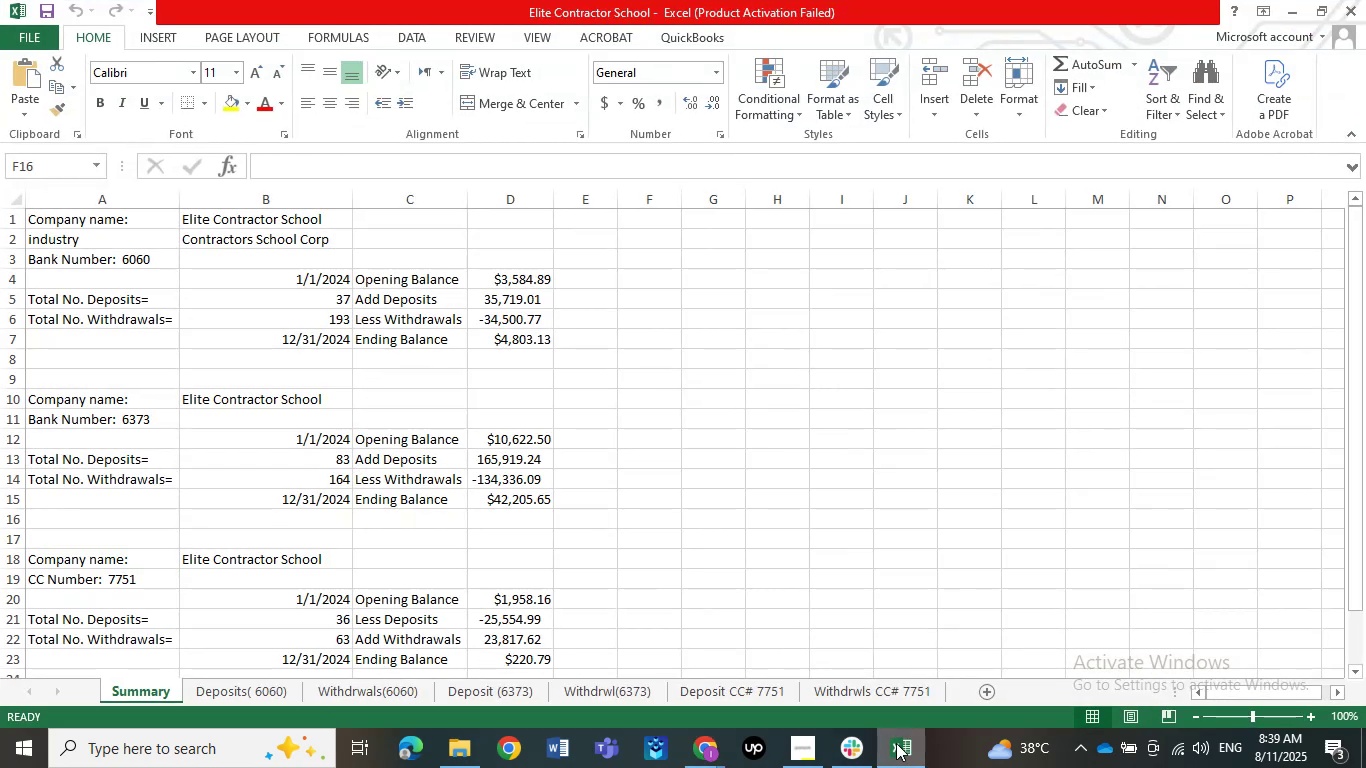 
left_click([896, 743])
 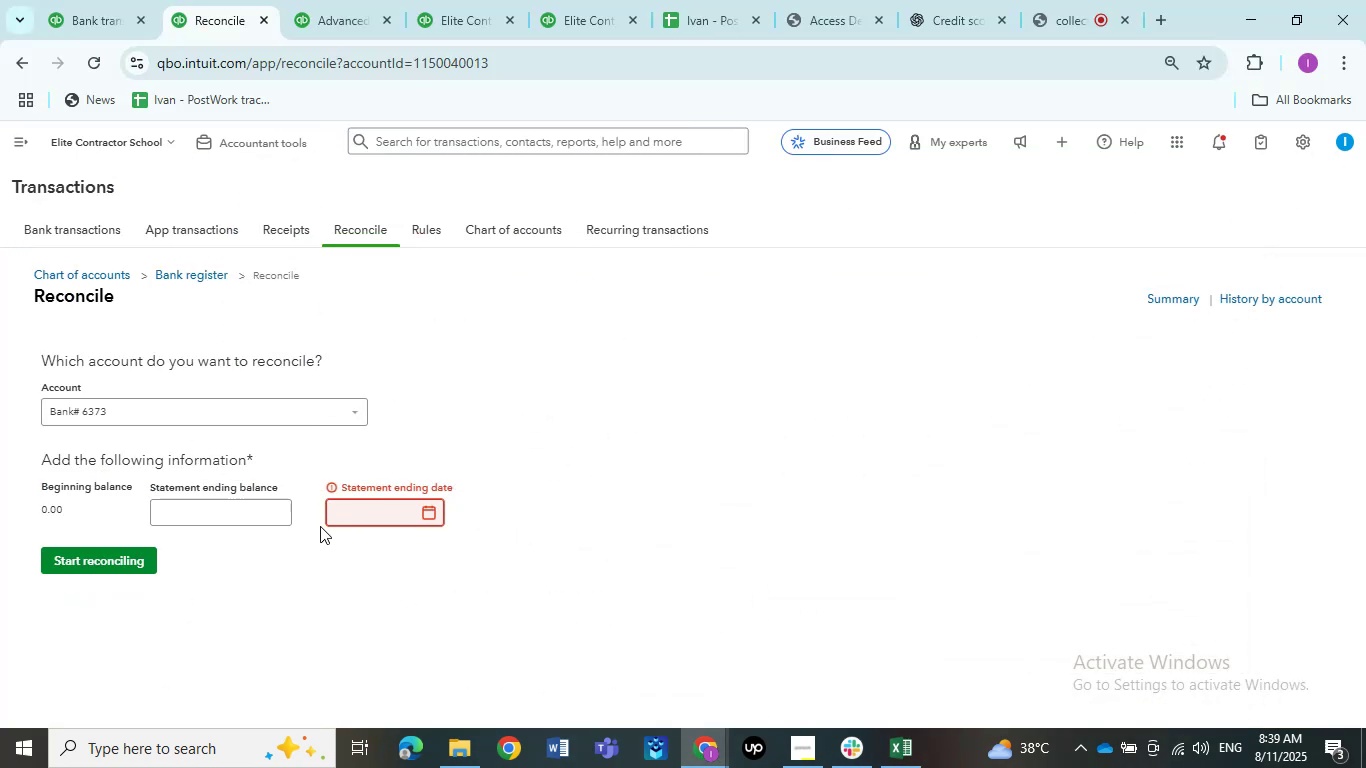 
left_click([363, 521])
 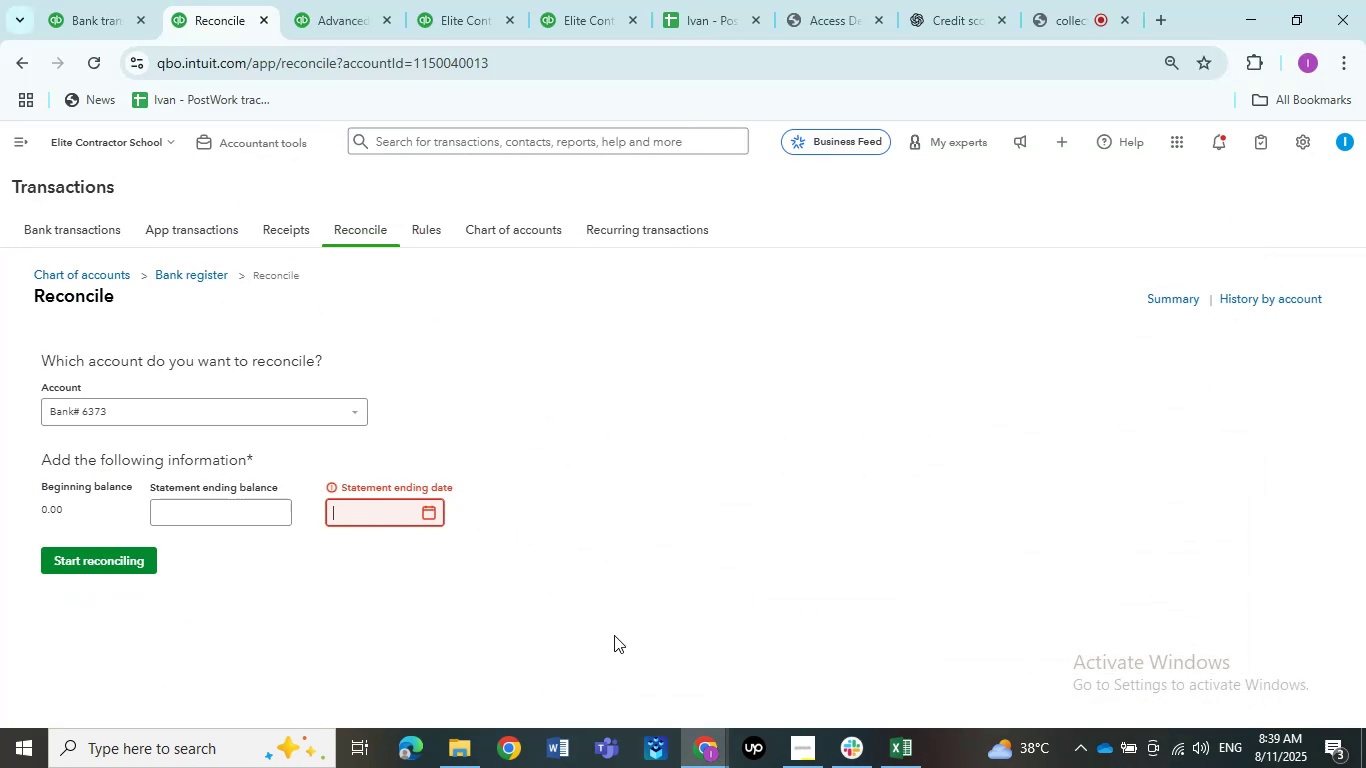 
key(Numpad1)
 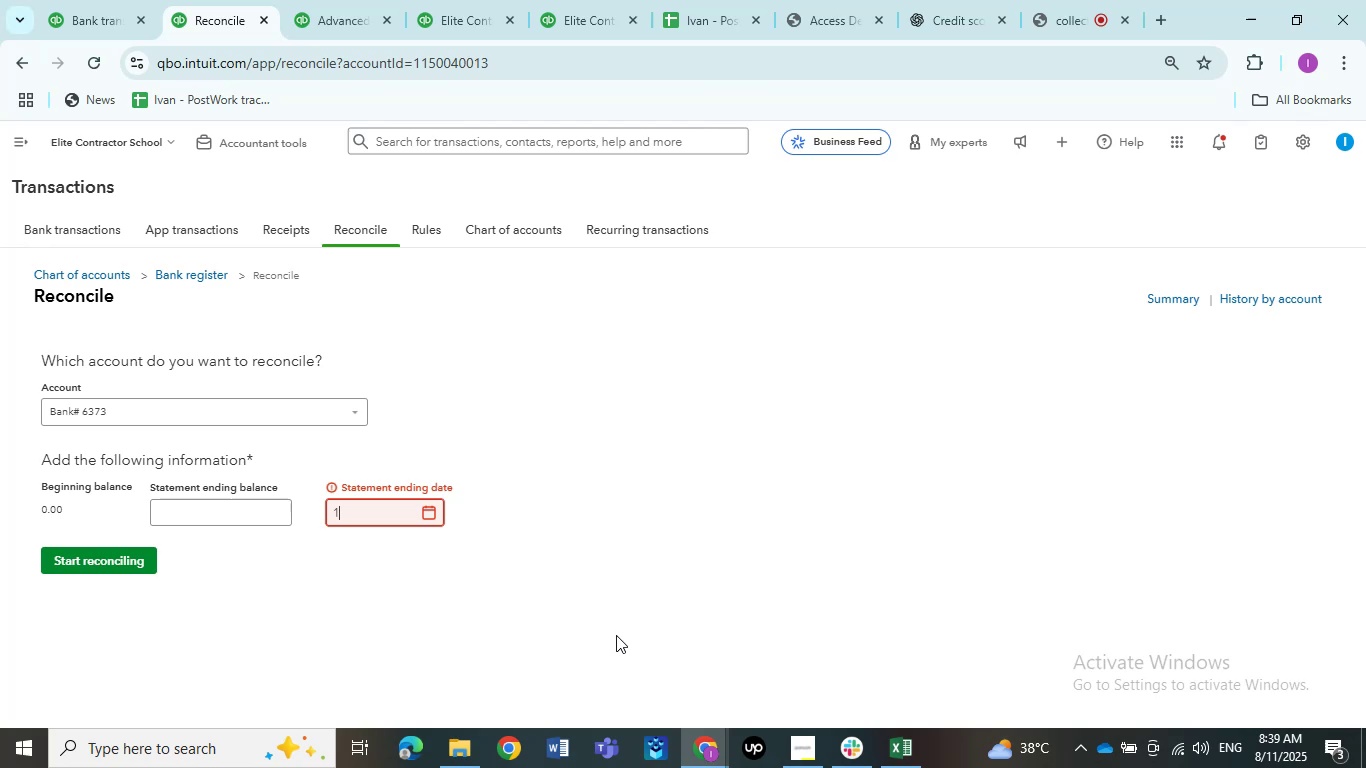 
key(Numpad2)
 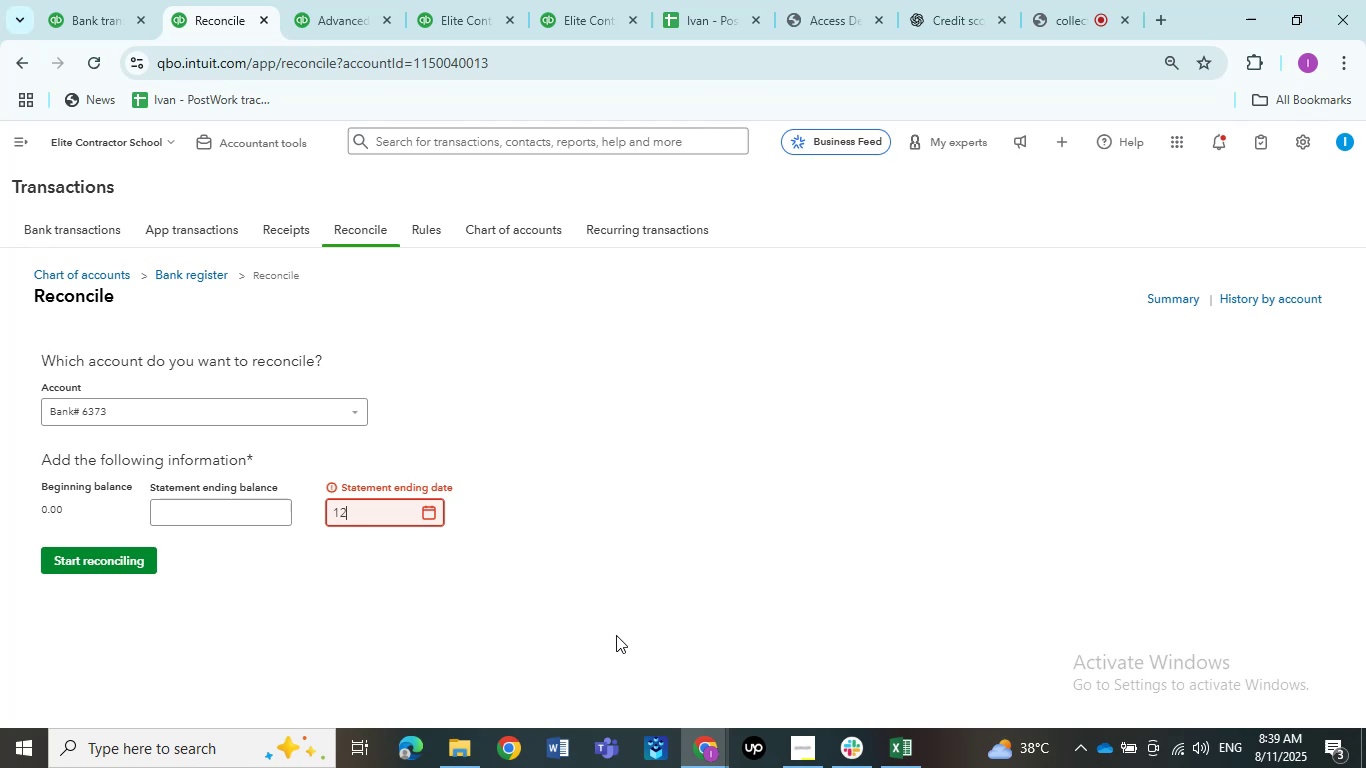 
key(NumpadDivide)
 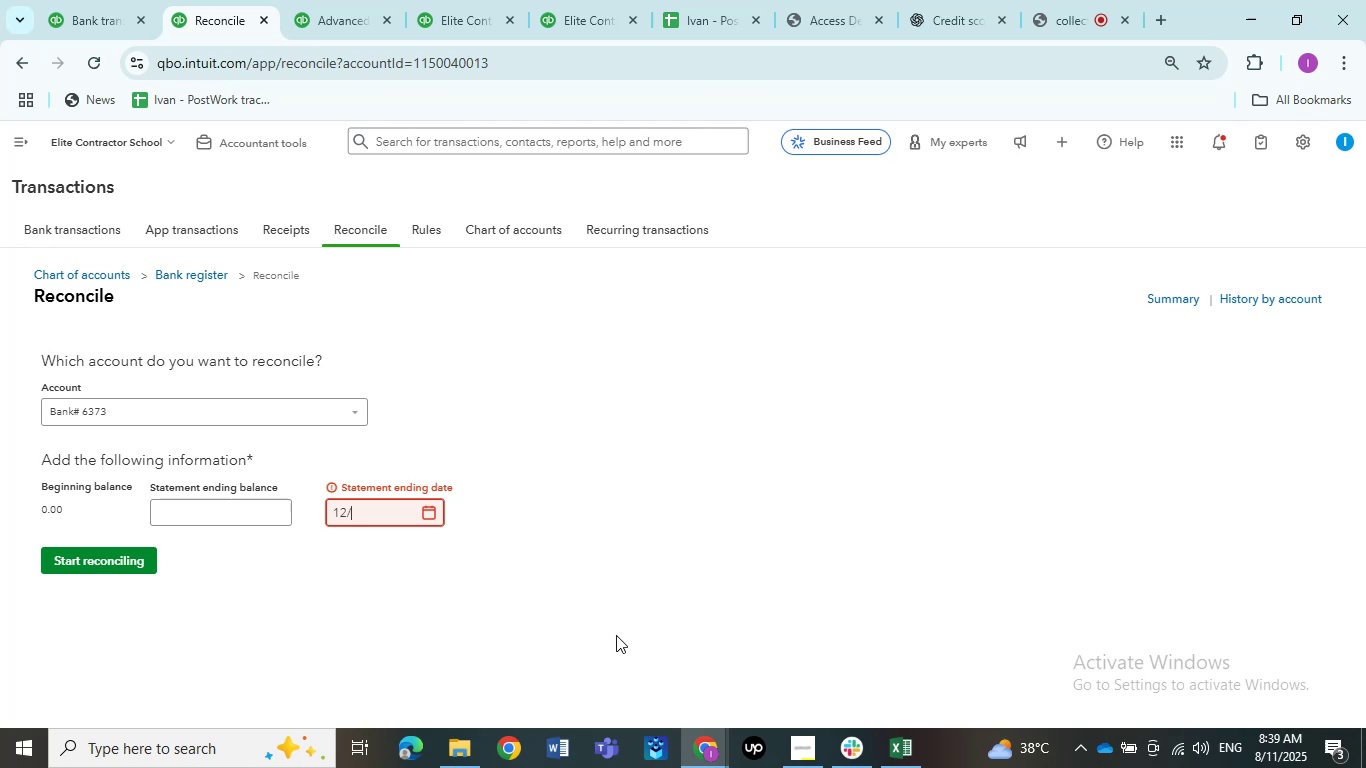 
key(Numpad3)
 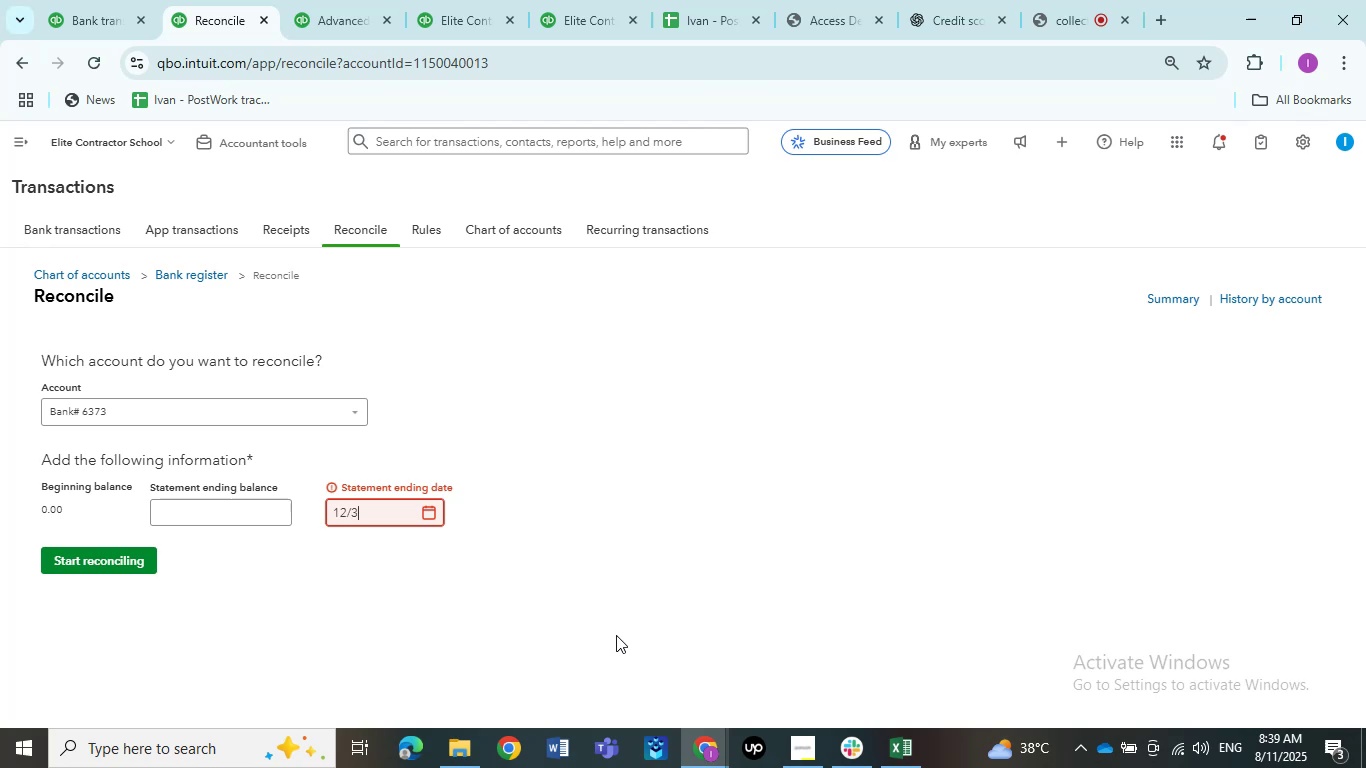 
key(Numpad1)
 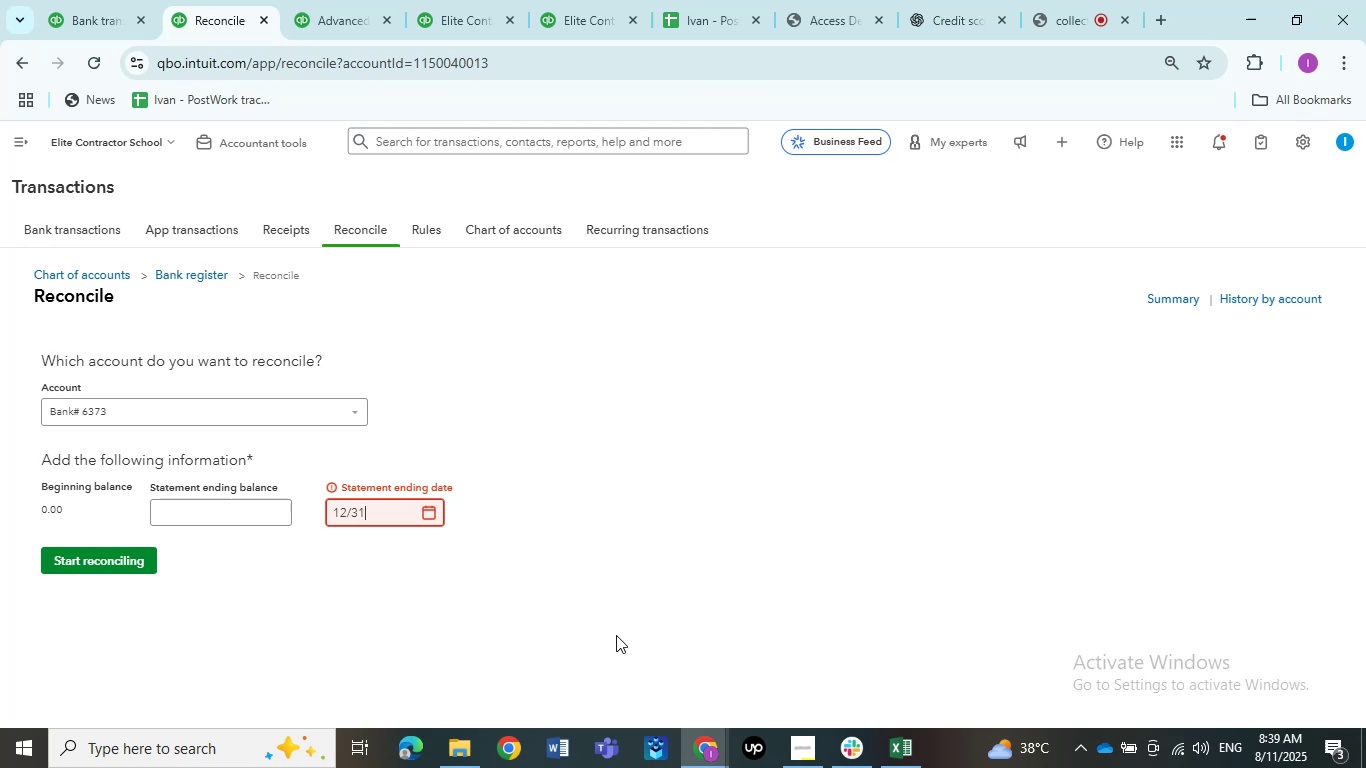 
key(NumpadDivide)
 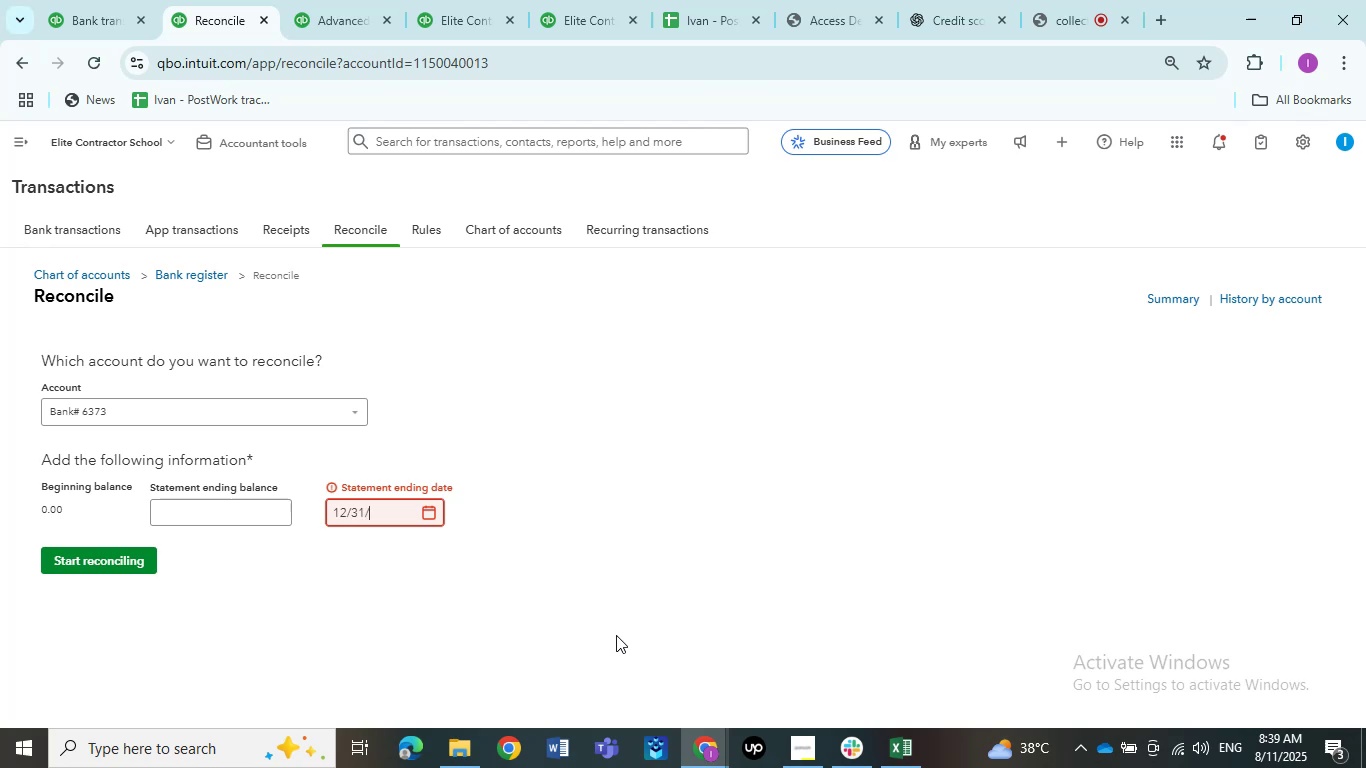 
key(Numpad2)
 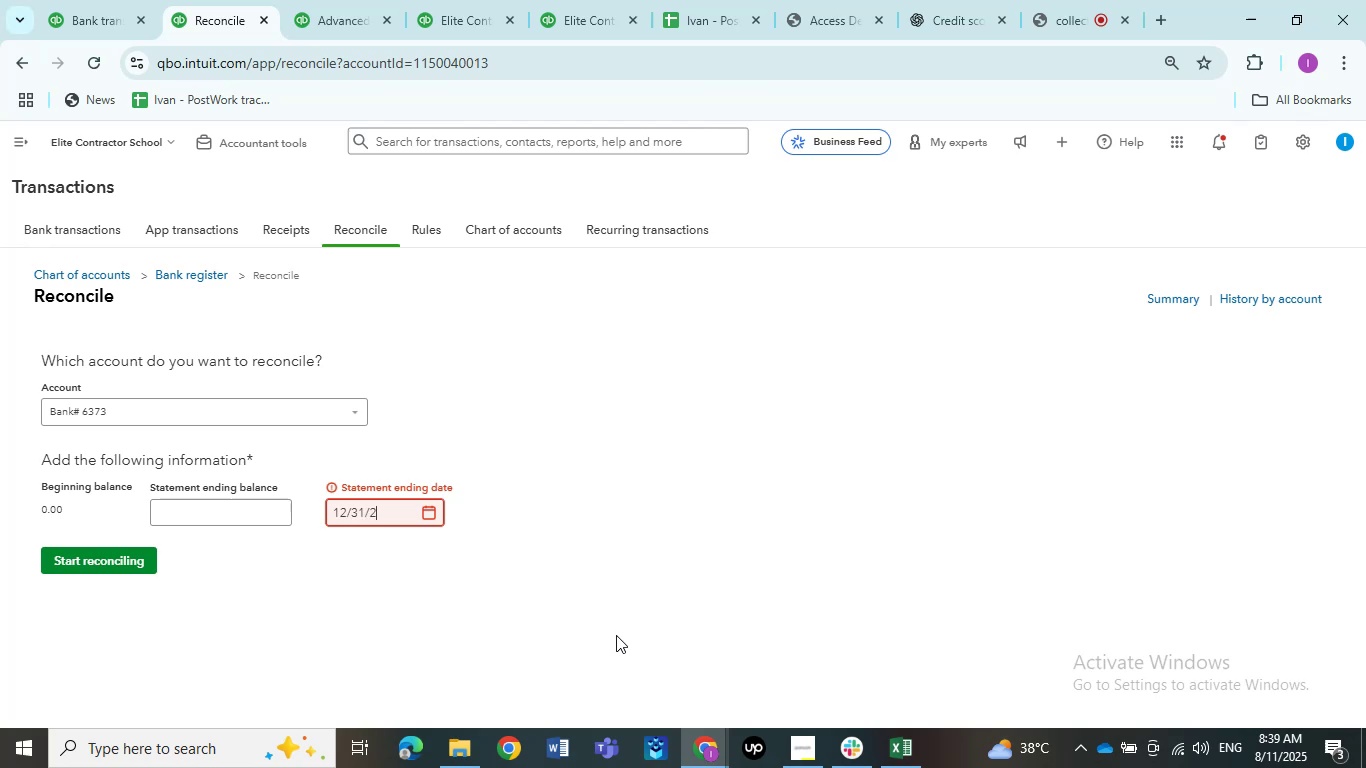 
key(Numpad0)
 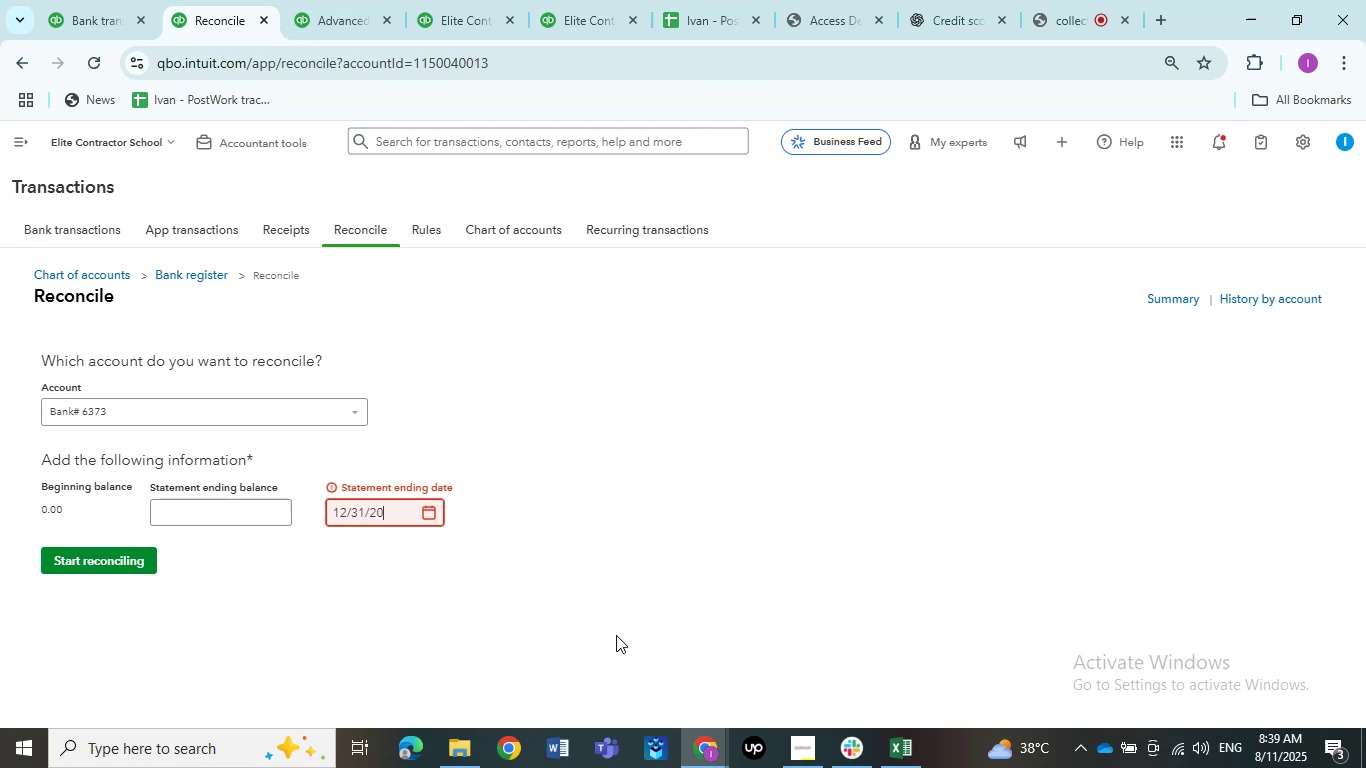 
key(Numpad2)
 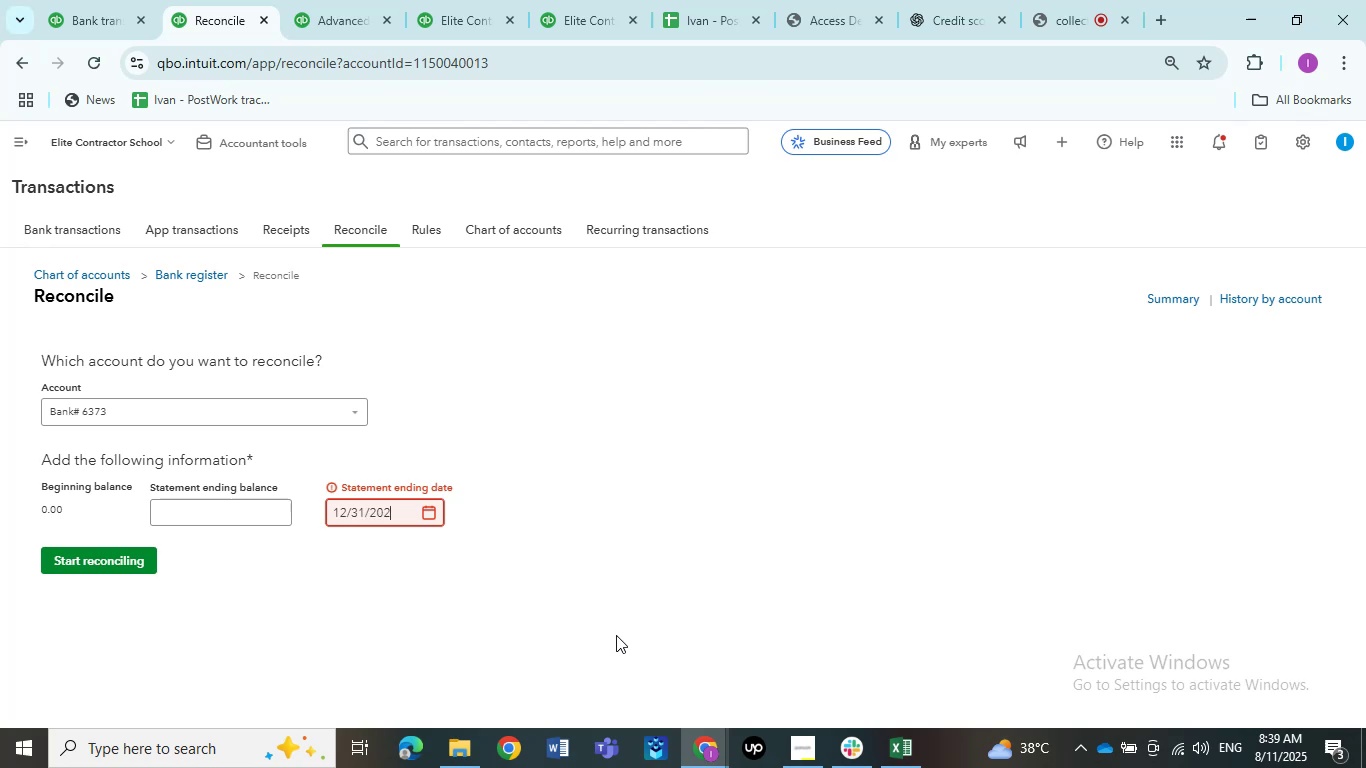 
key(Numpad4)
 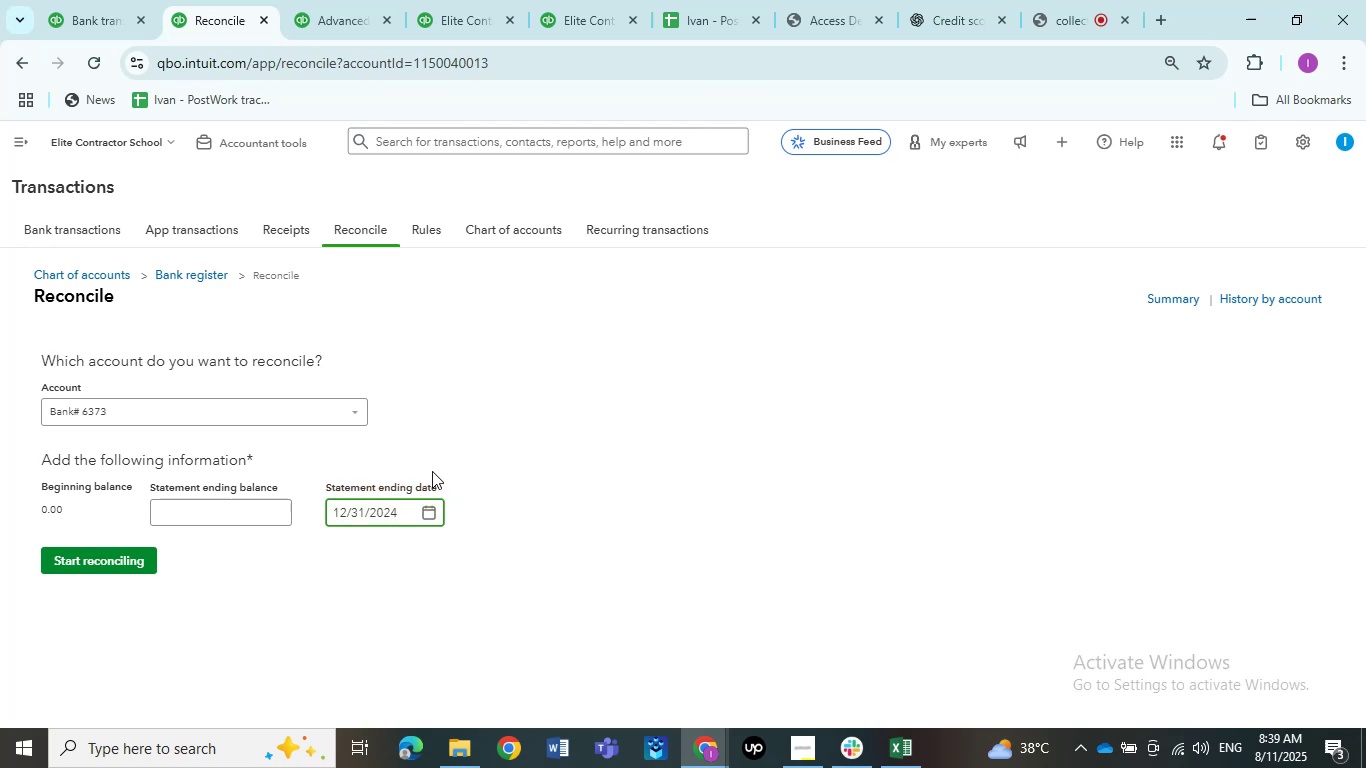 
left_click([197, 516])
 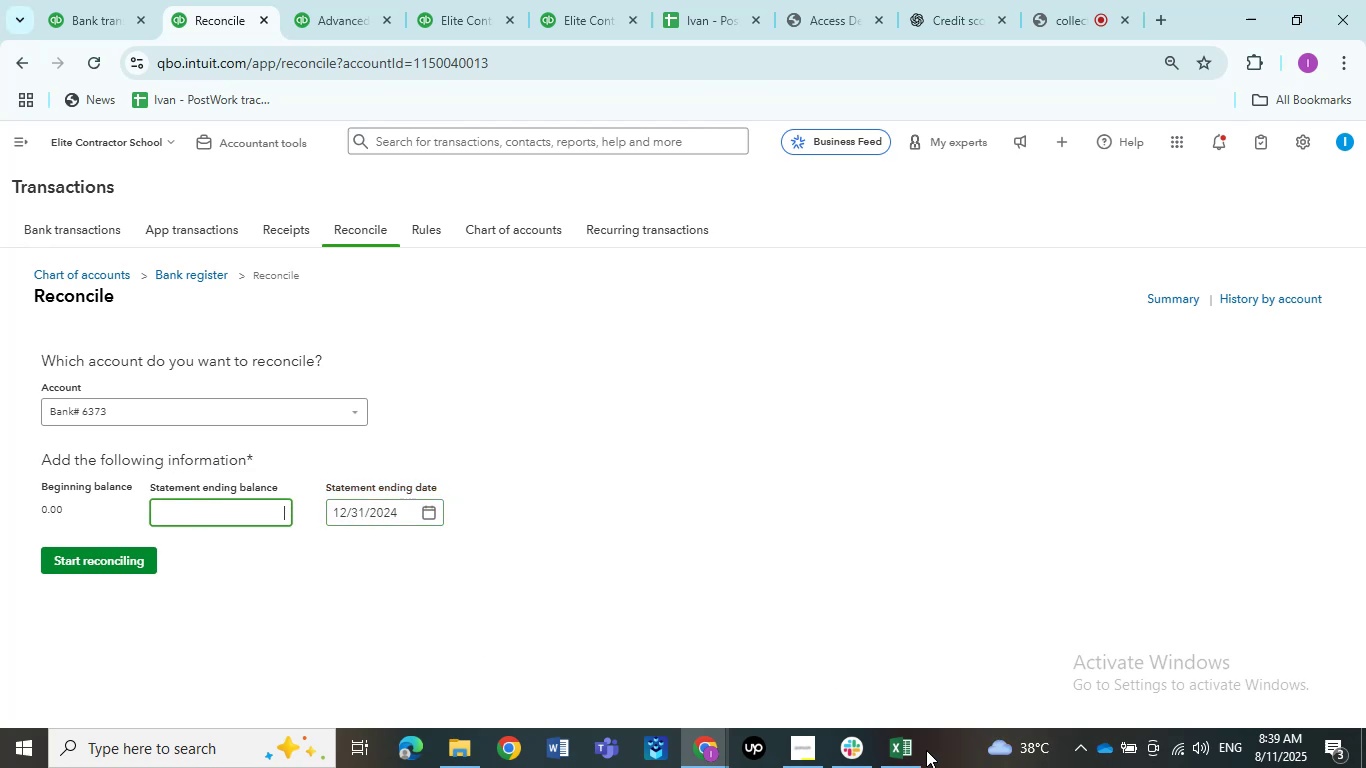 
left_click([908, 750])
 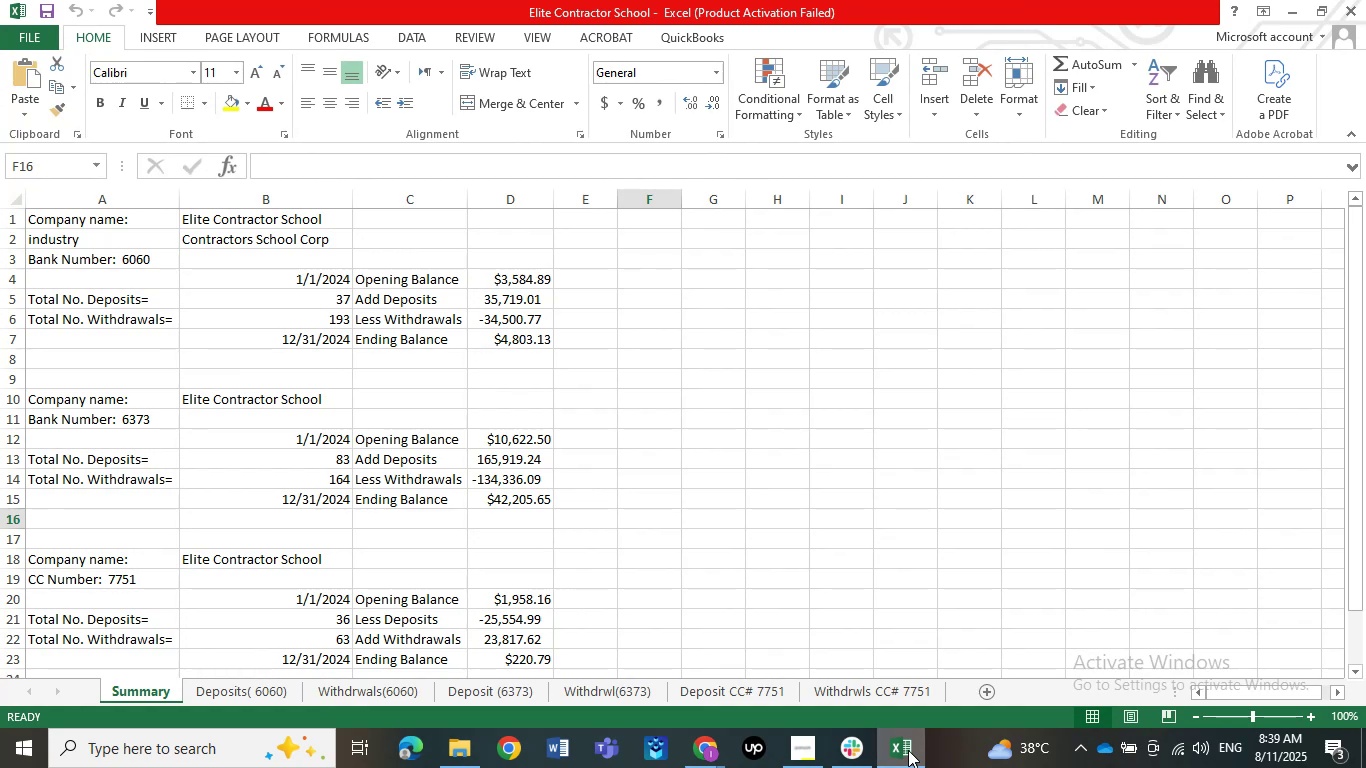 
left_click([908, 750])
 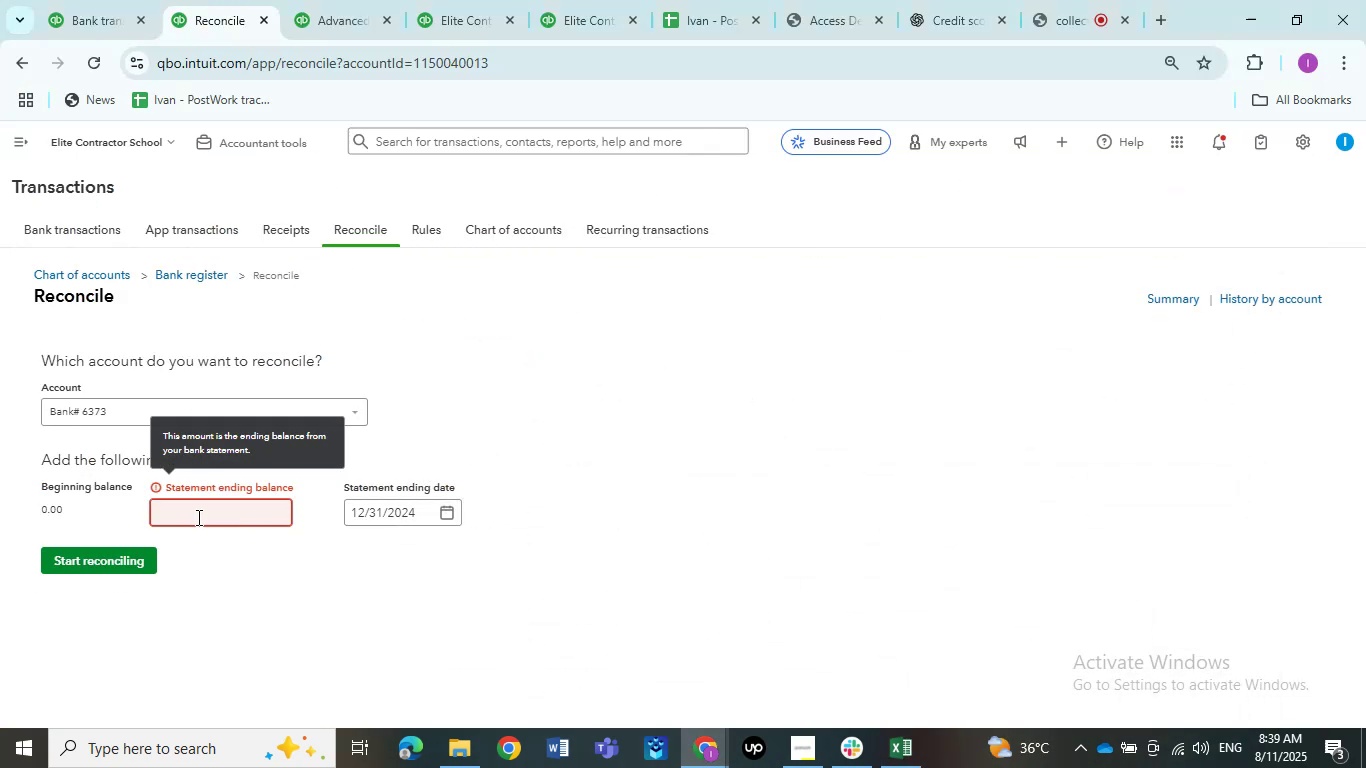 
left_click([197, 509])
 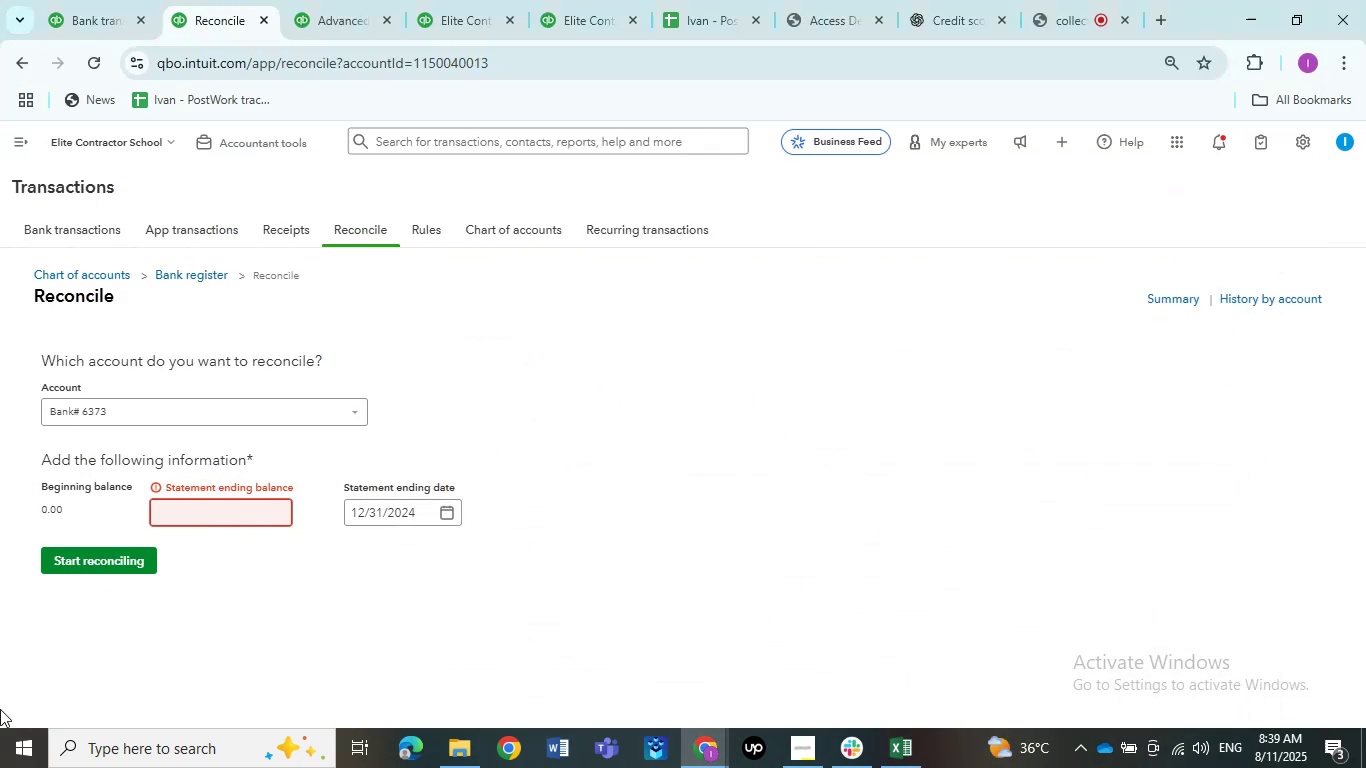 
key(Numpad4)
 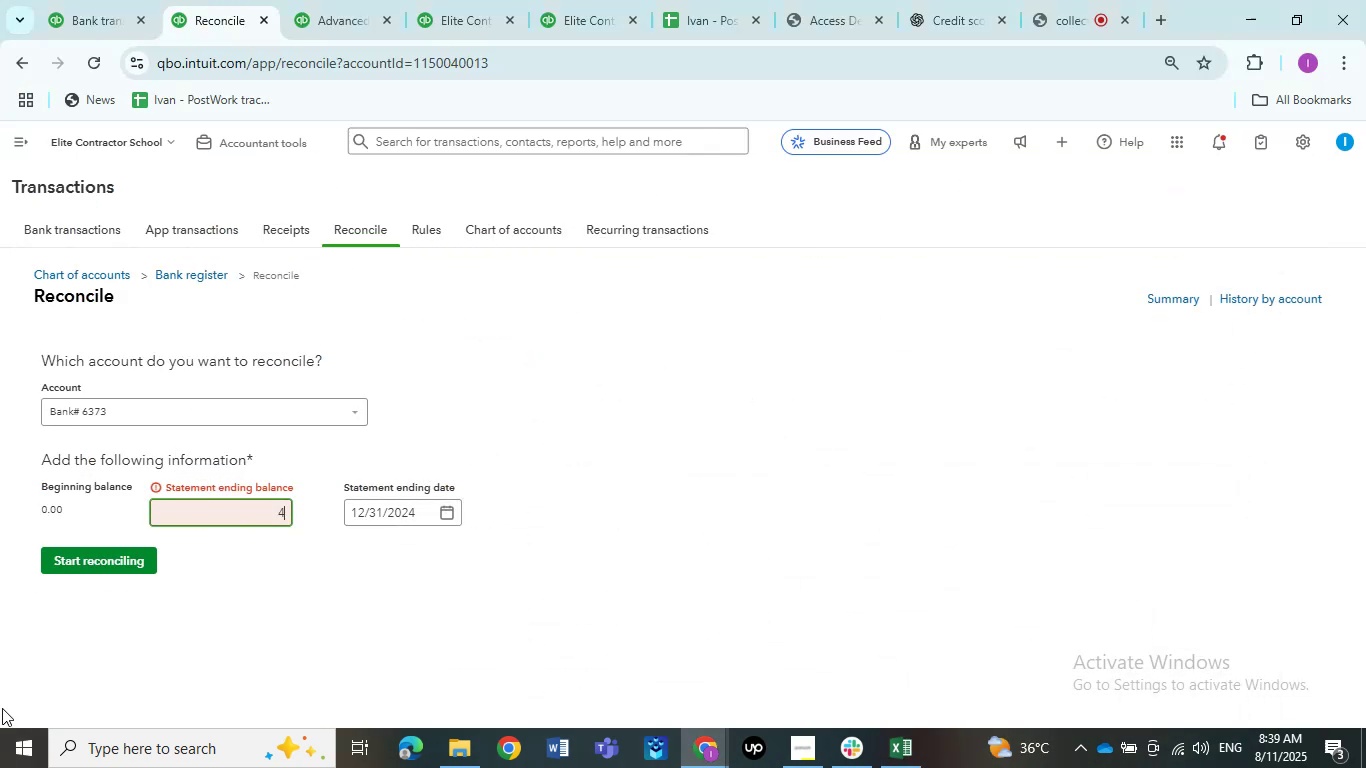 
key(Numpad2)
 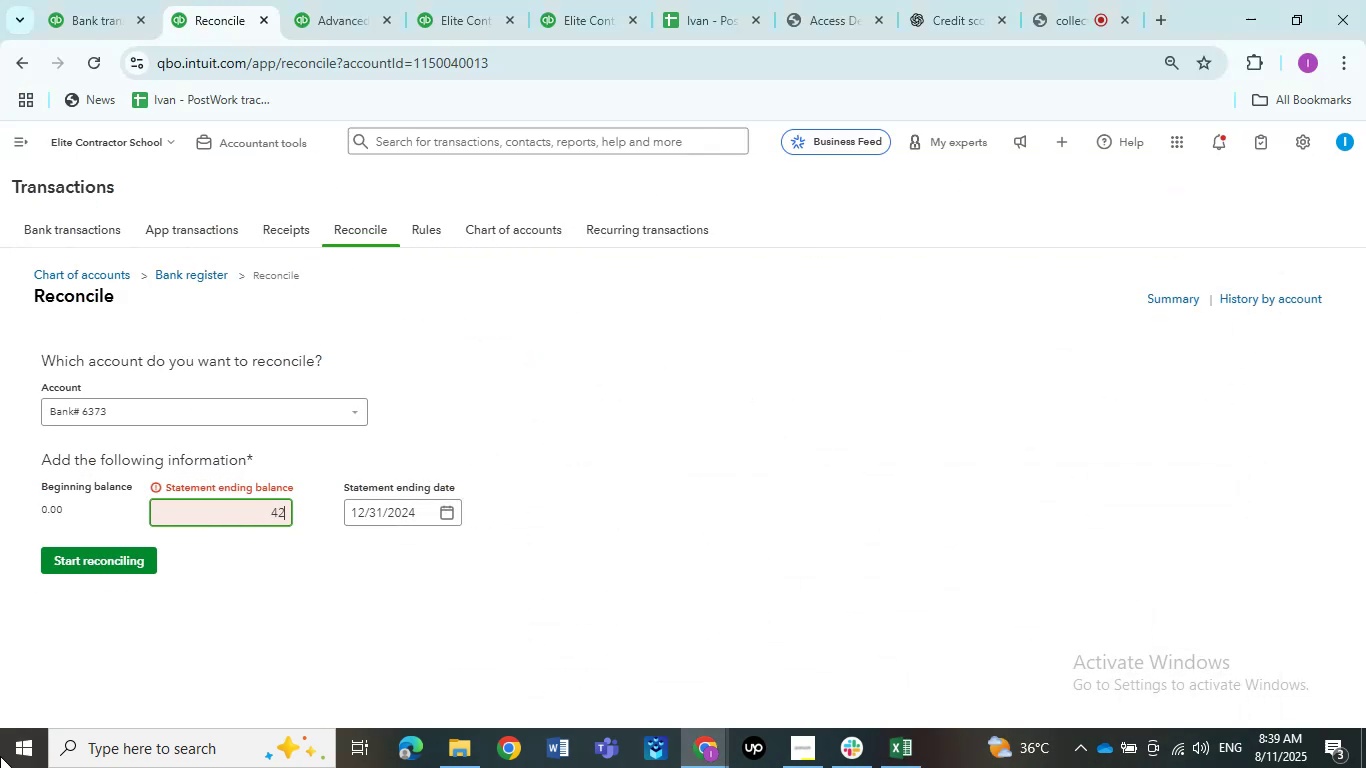 
key(Numpad0)
 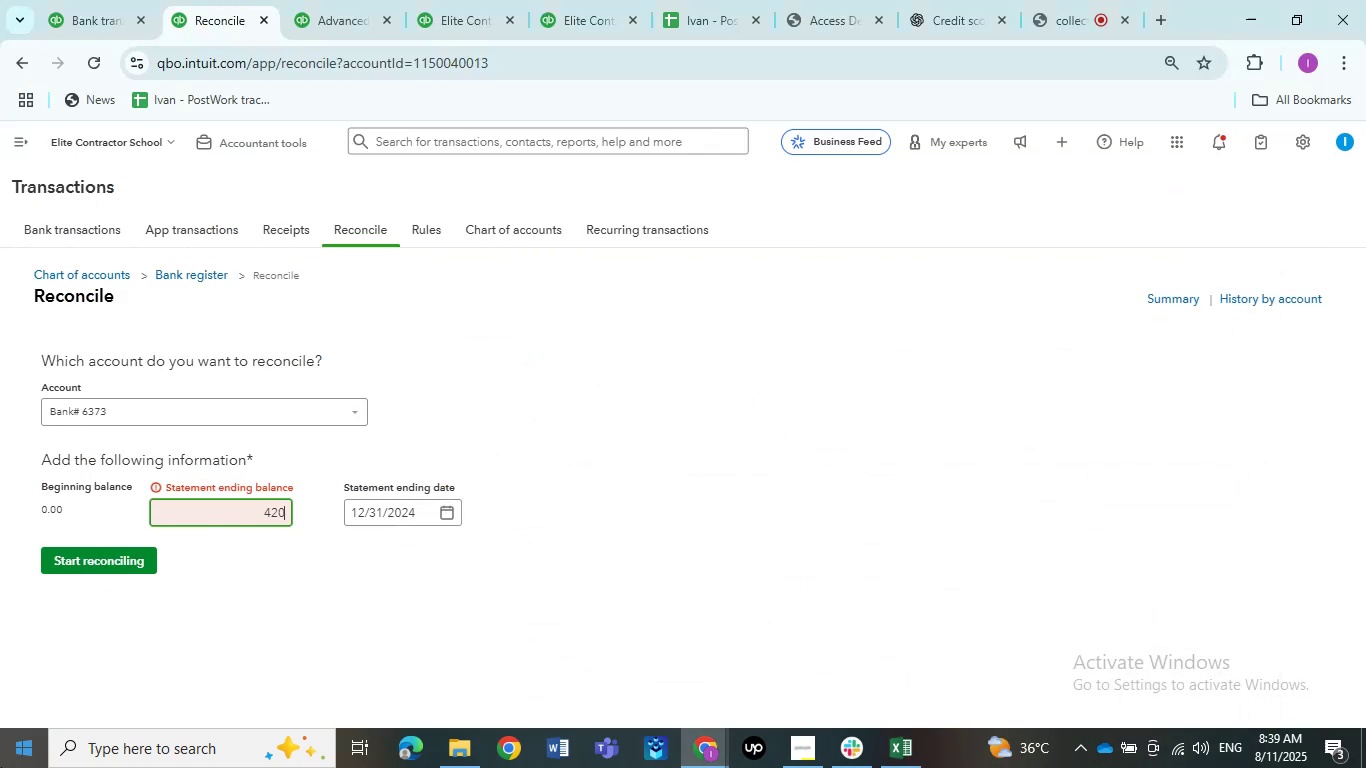 
key(Numpad5)
 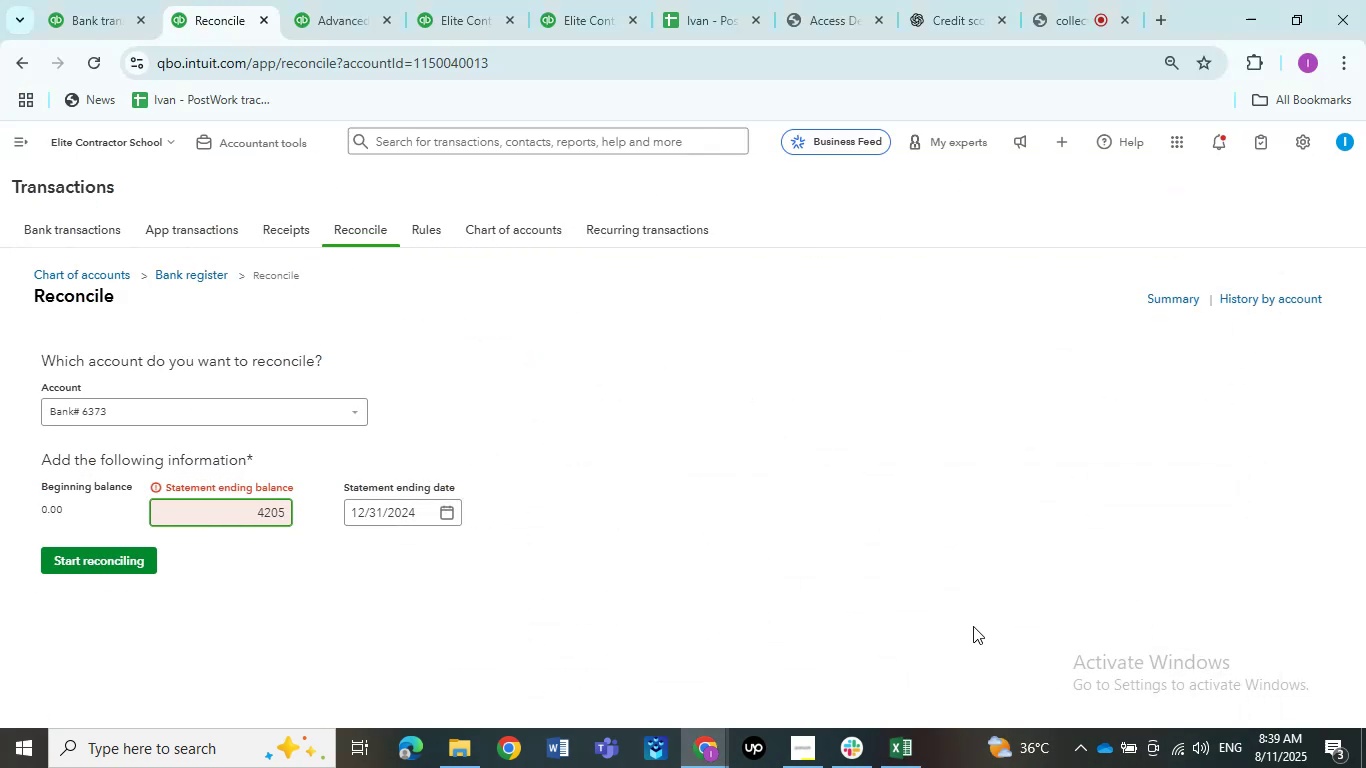 
left_click([905, 745])
 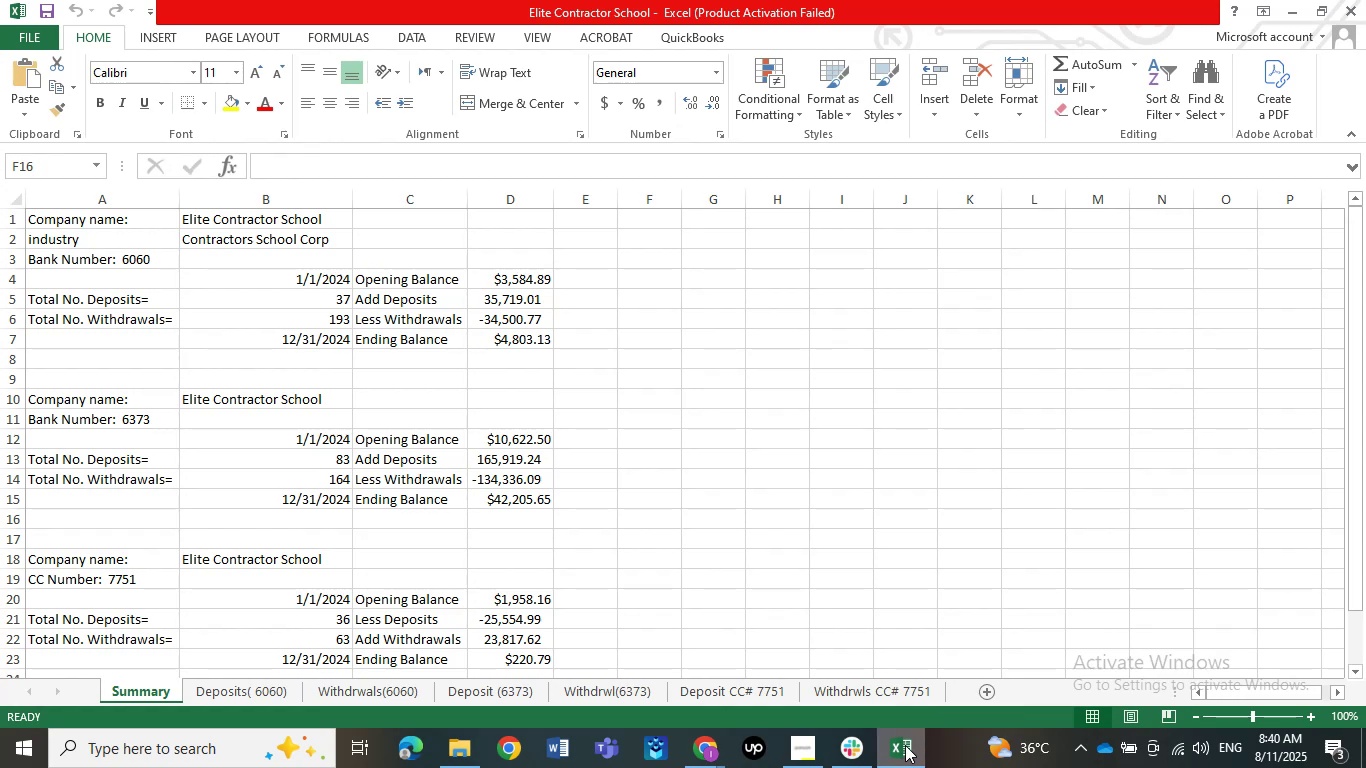 
wait(14.94)
 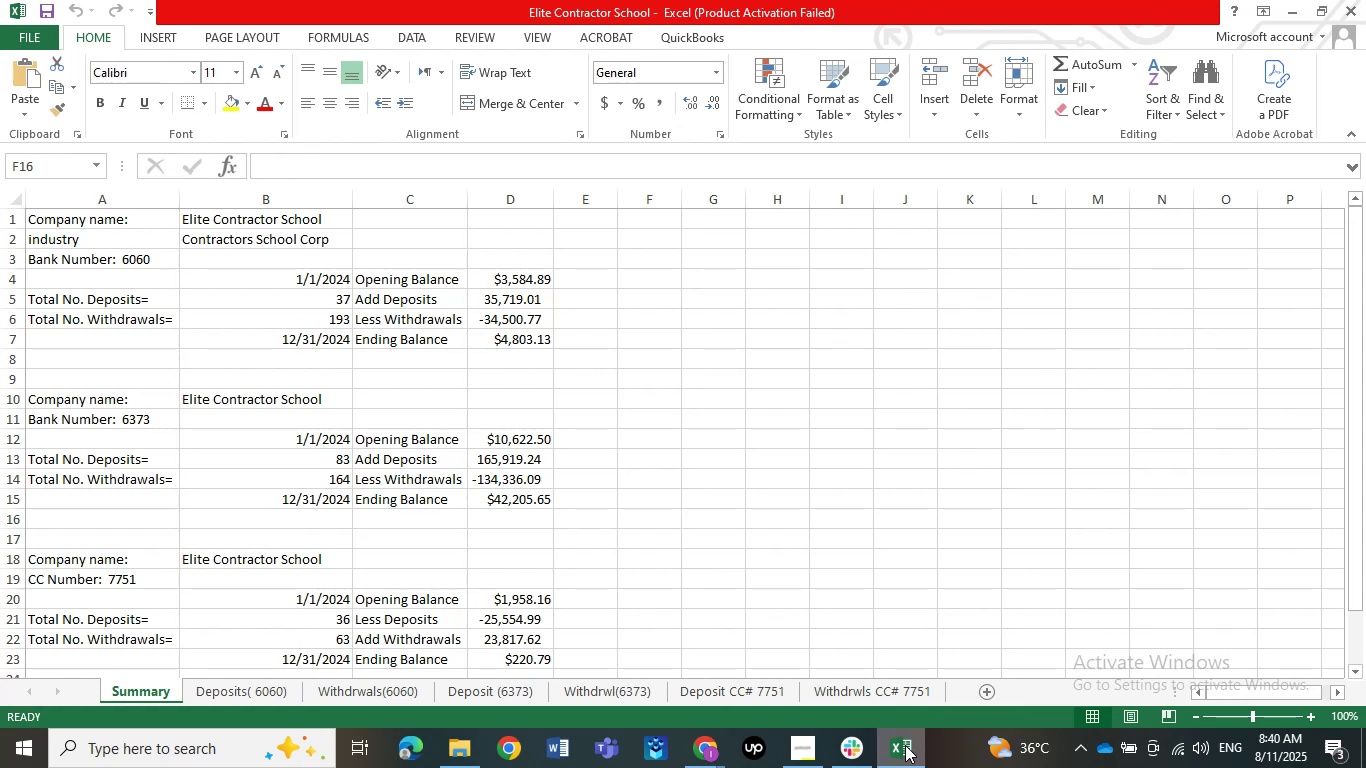 
left_click([904, 746])
 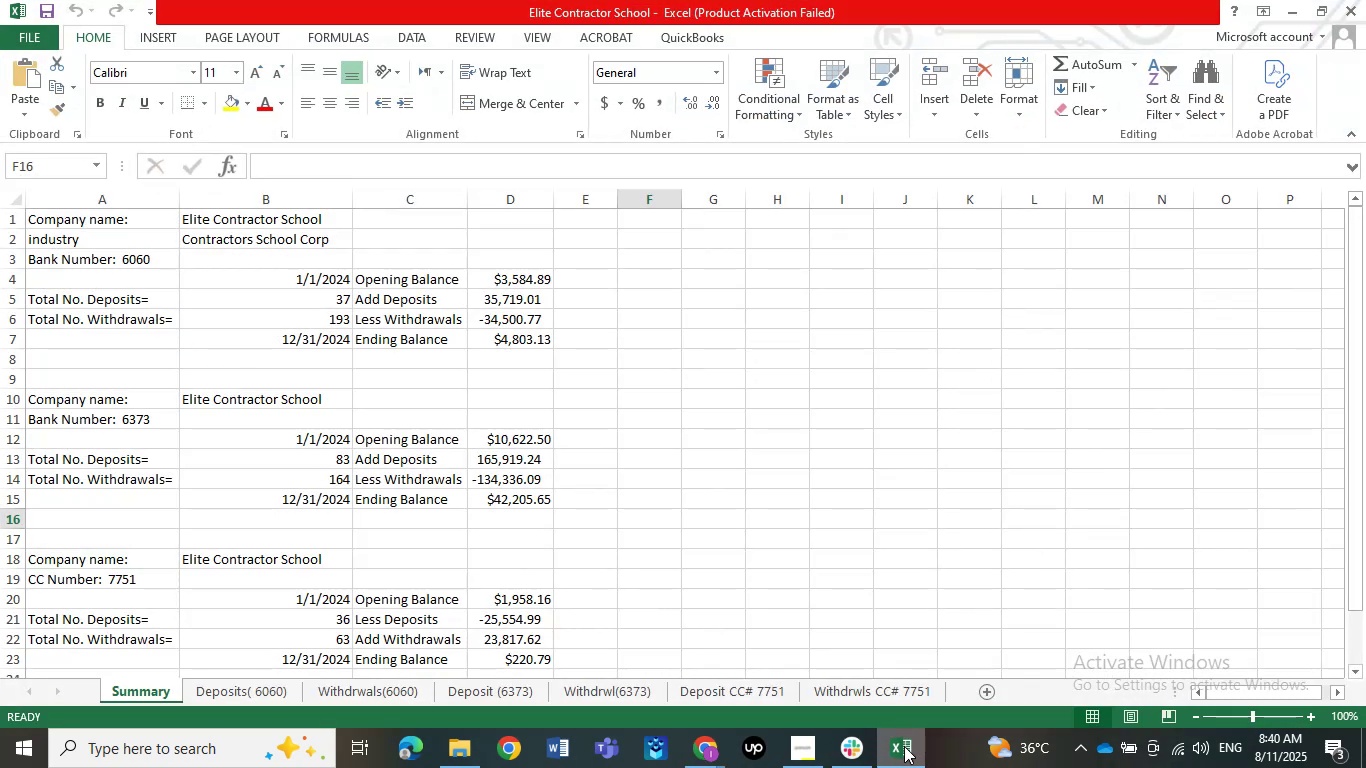 
left_click([904, 746])
 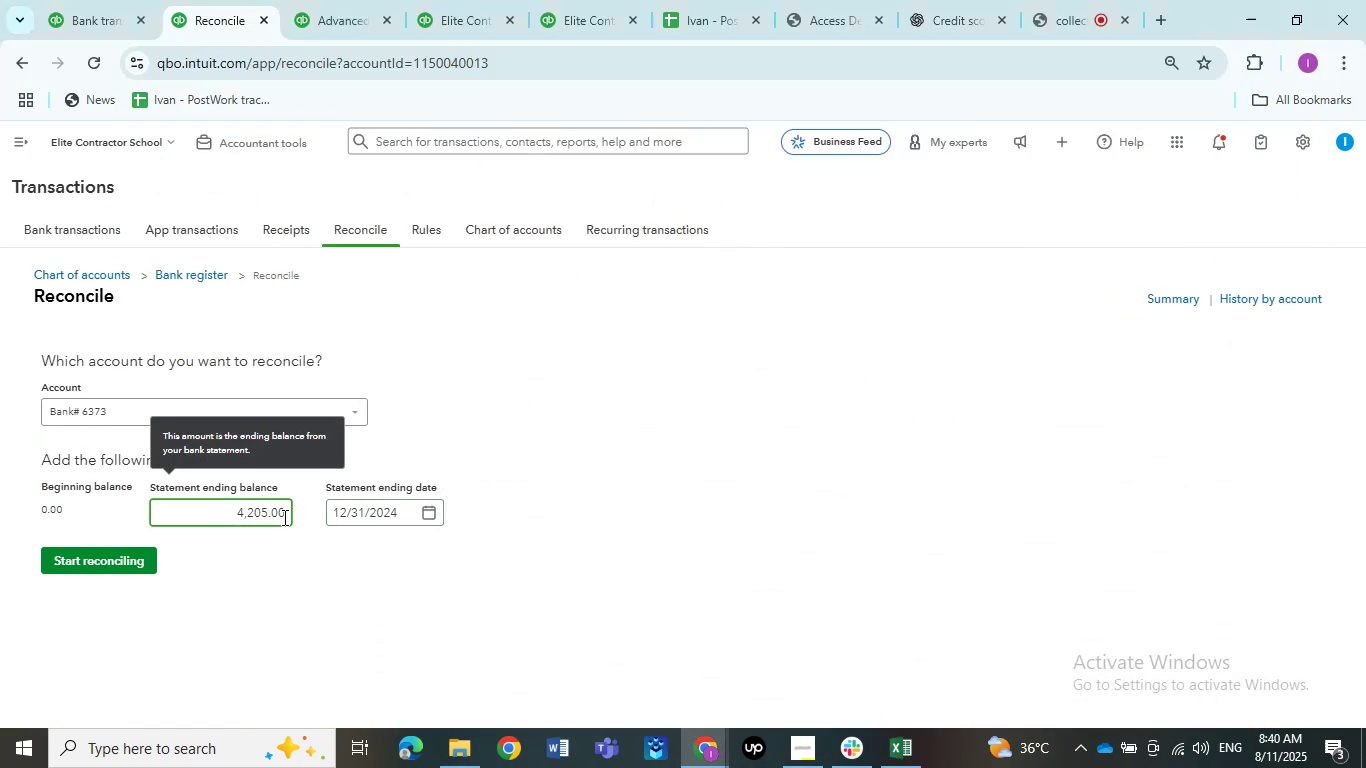 
left_click_drag(start_coordinate=[274, 517], to_coordinate=[302, 517])
 